 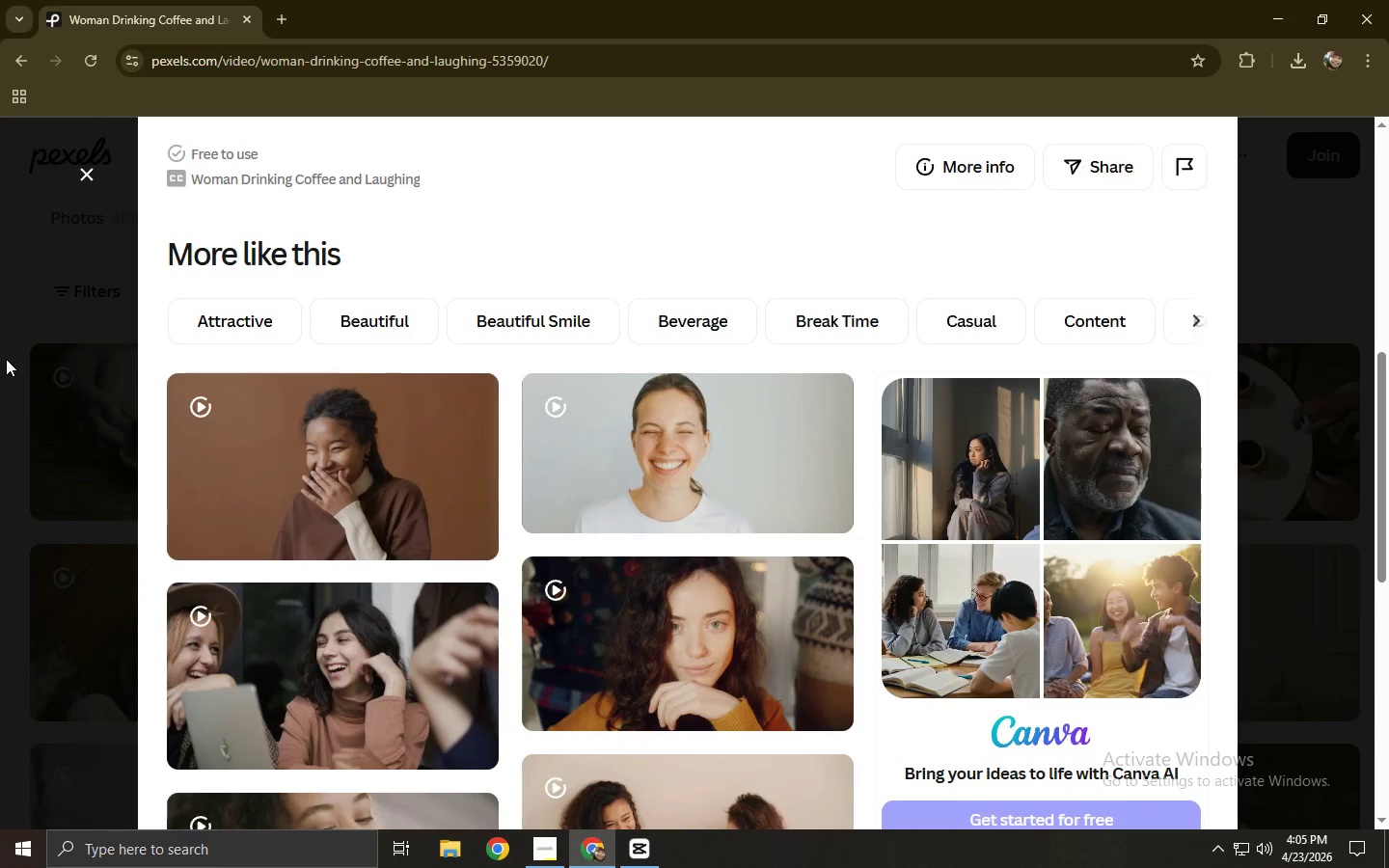 
left_click([6, 359])
 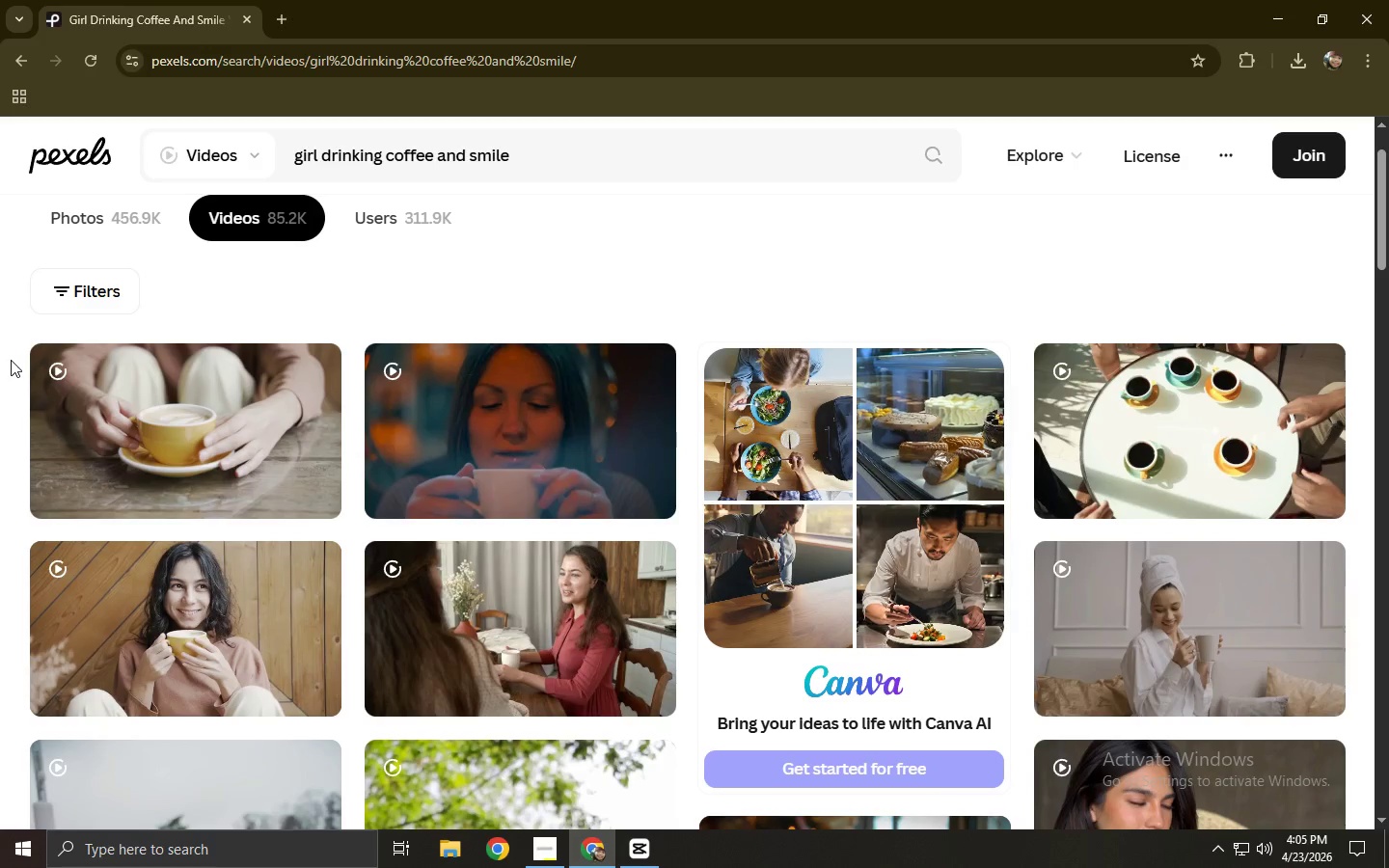 
scroll: coordinate [11, 360], scroll_direction: down, amount: 1.0
 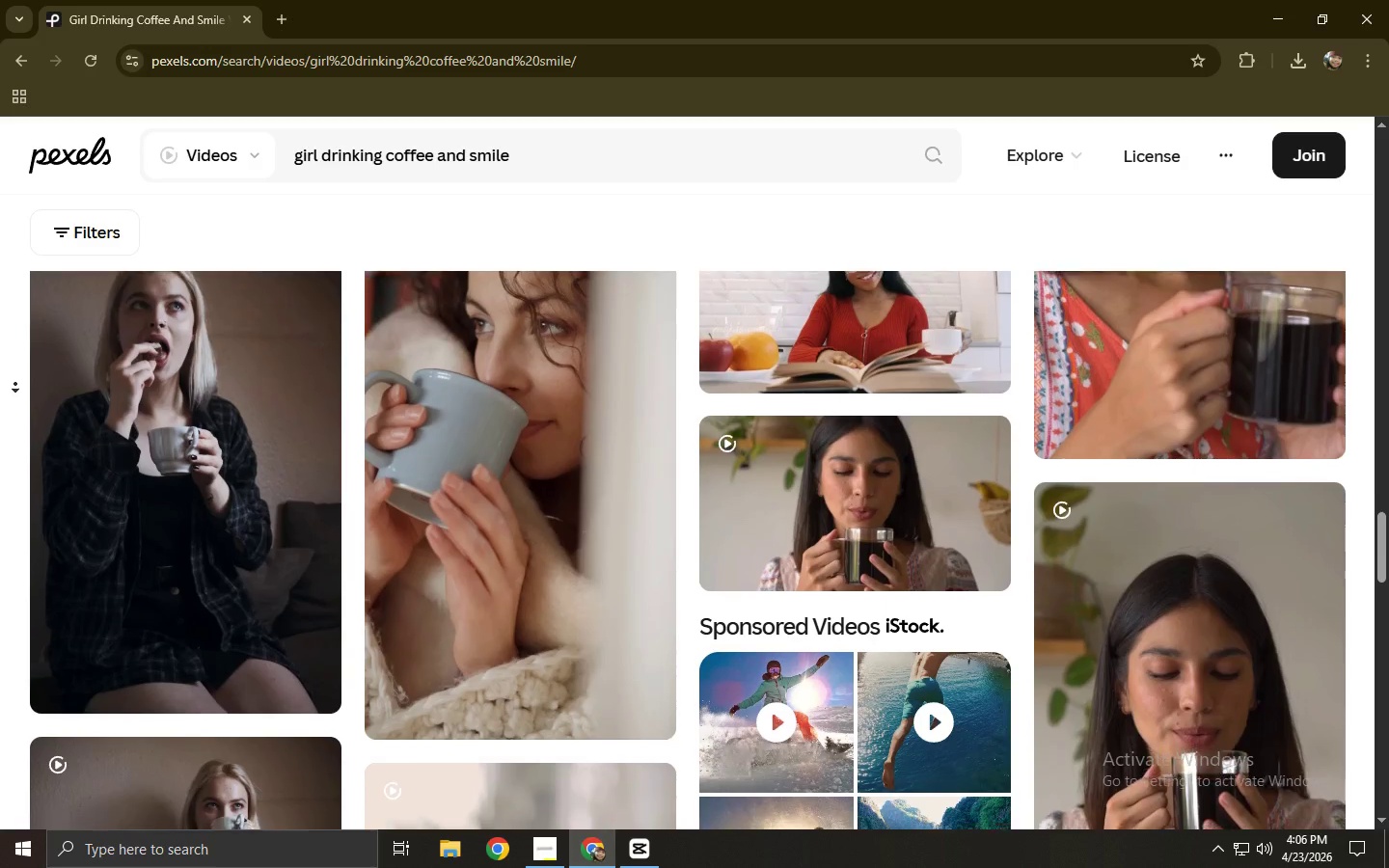 
wait(85.25)
 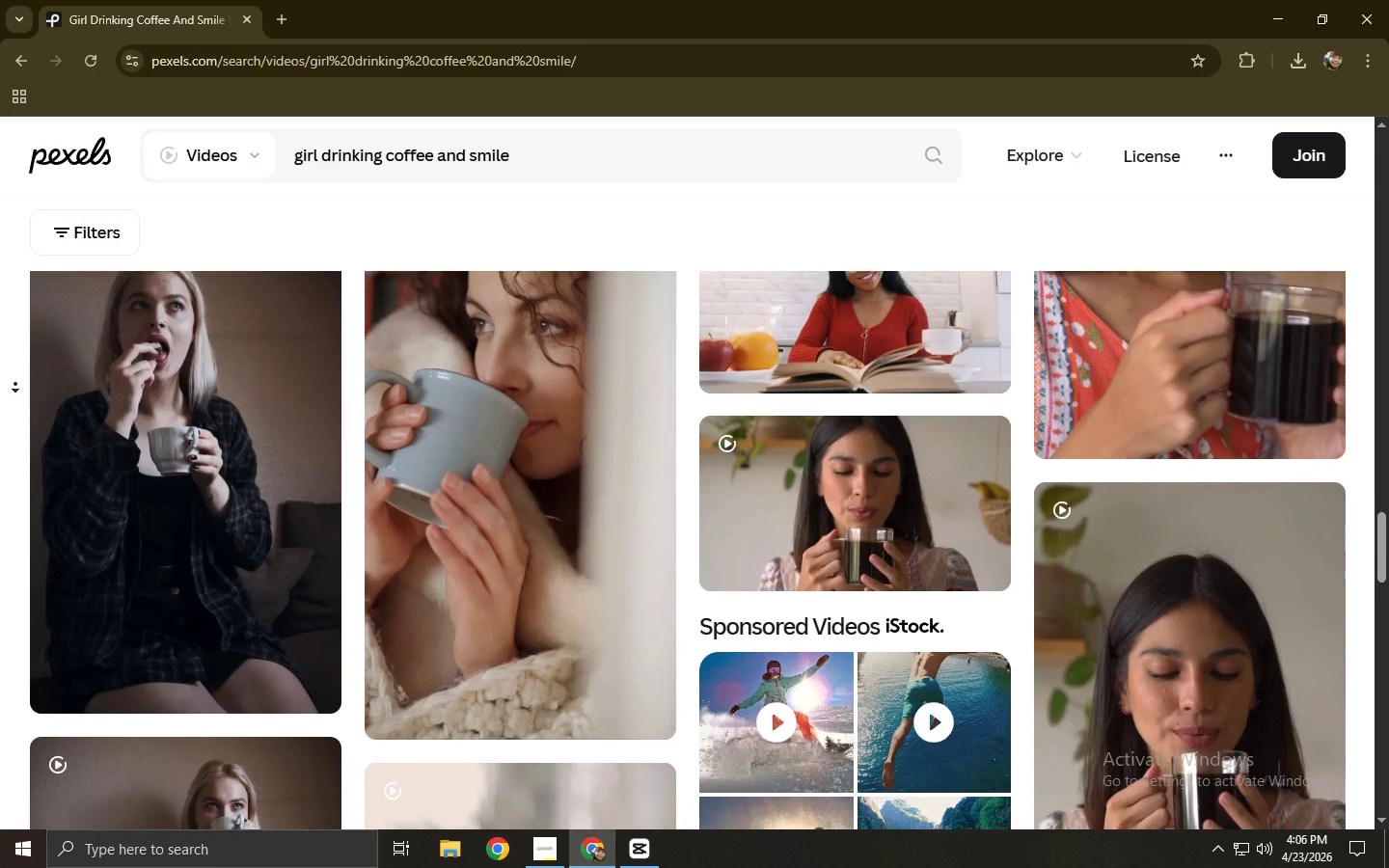 
left_click([0, 397])
 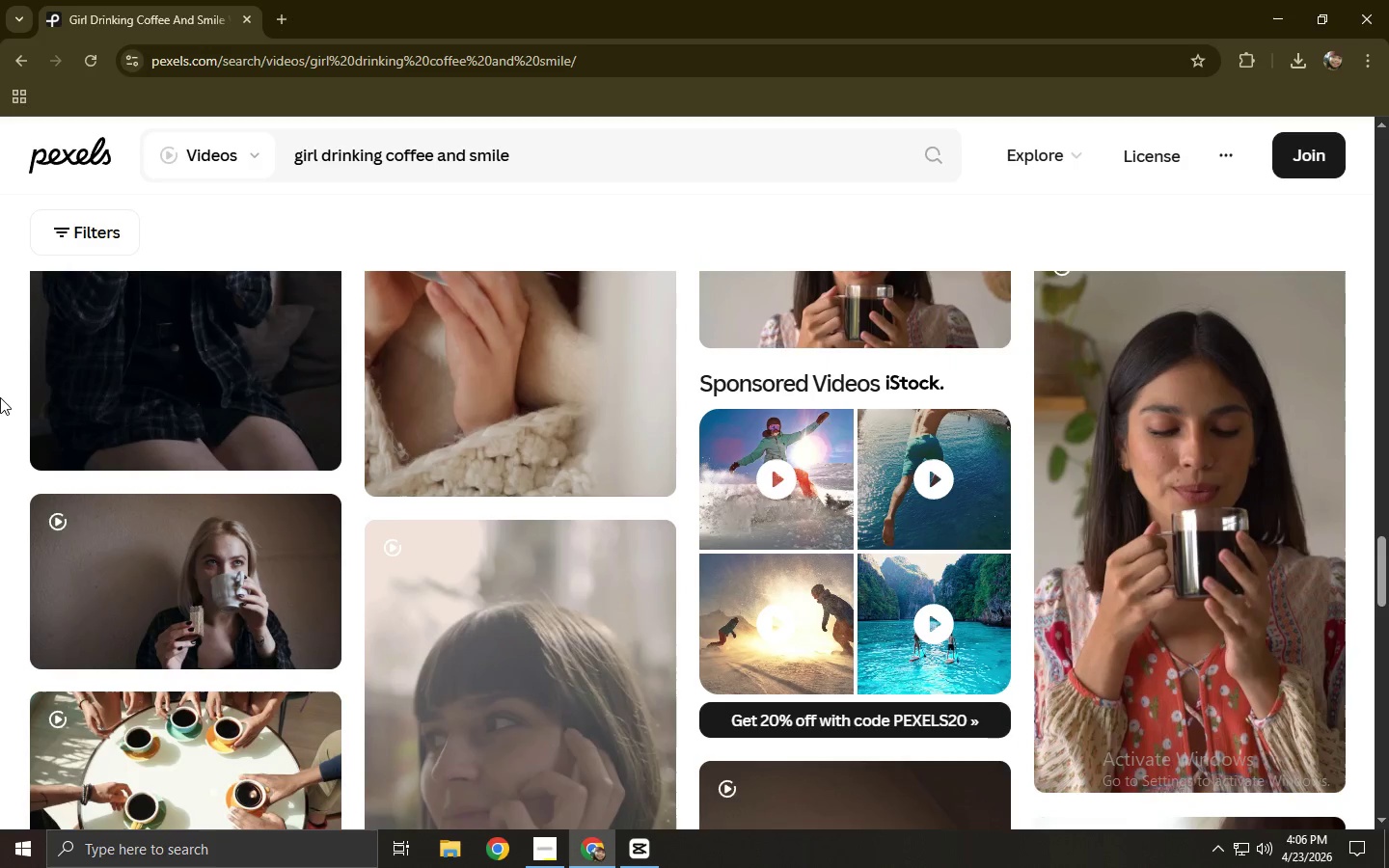 
scroll: coordinate [654, 553], scroll_direction: up, amount: 11.0
 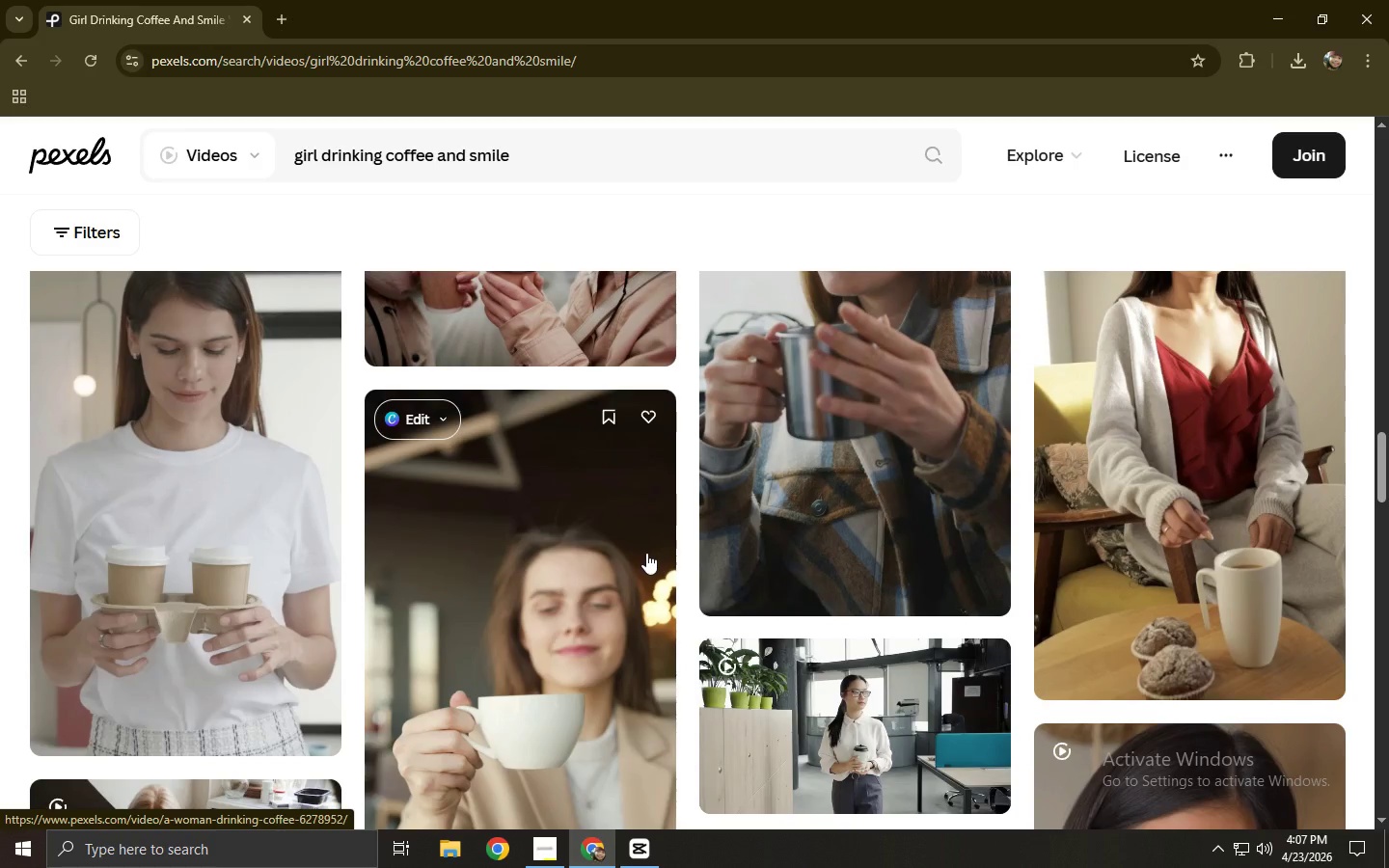 
scroll: coordinate [646, 553], scroll_direction: up, amount: 2.0
 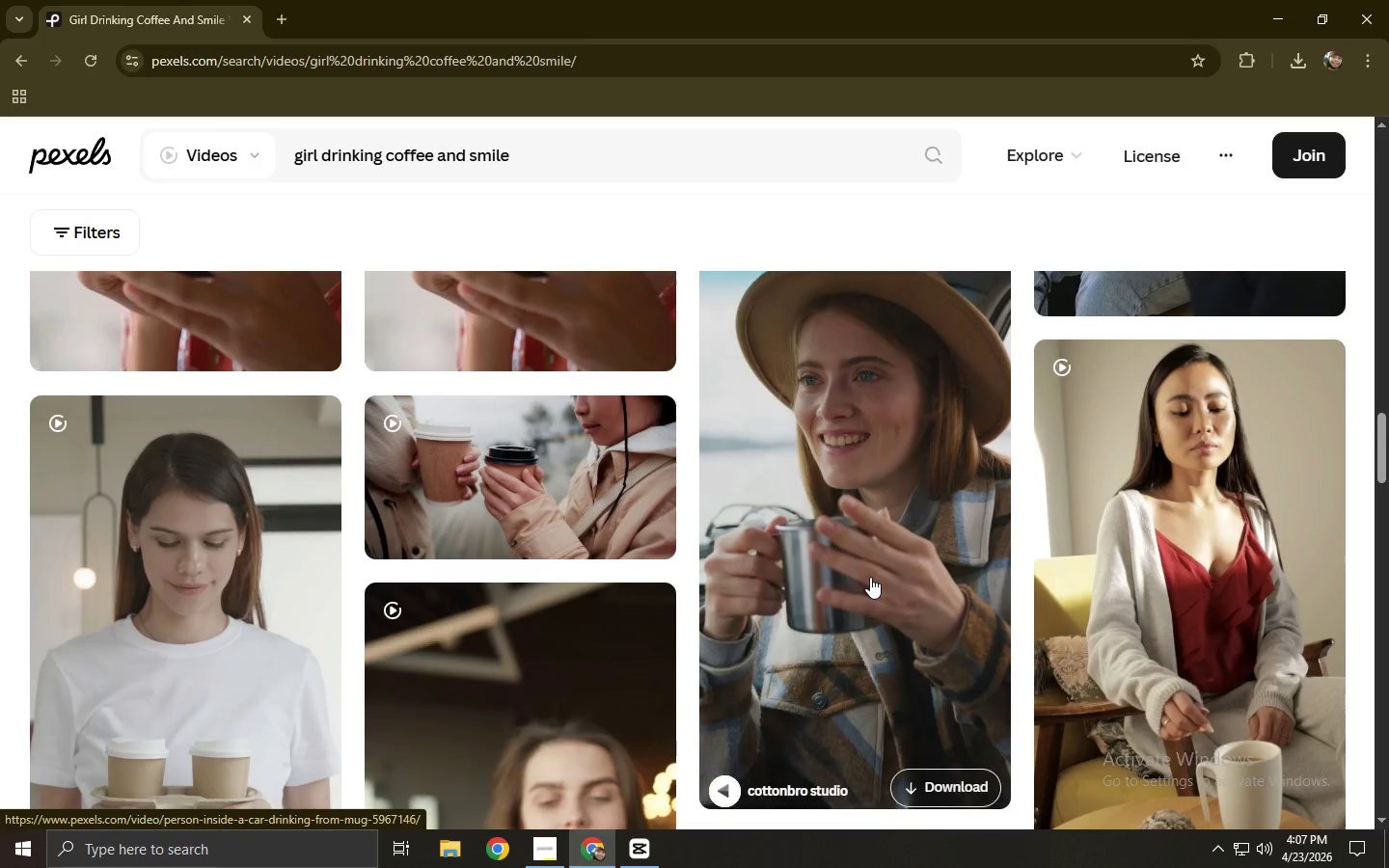 
left_click([870, 577])
 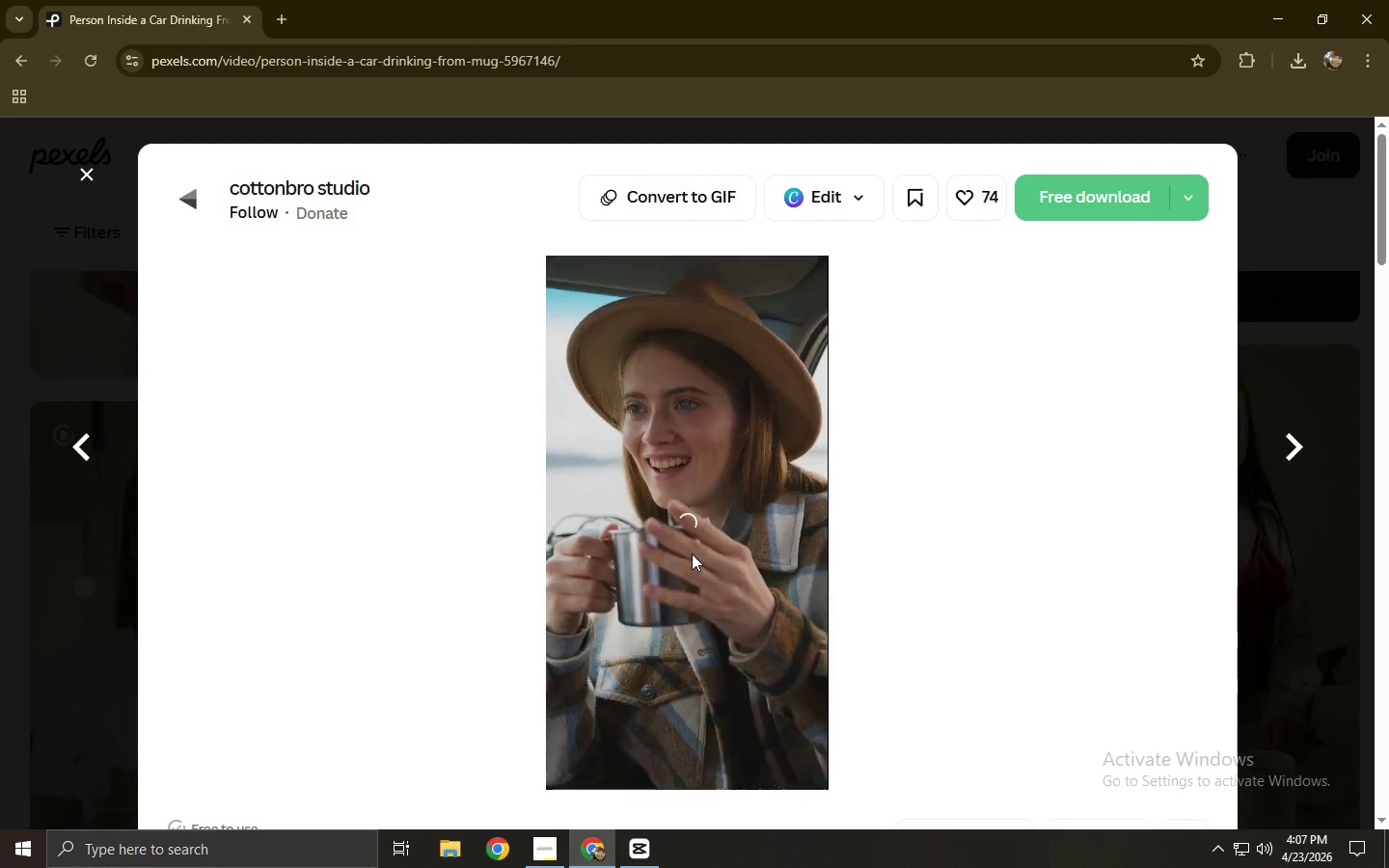 
scroll: coordinate [695, 553], scroll_direction: down, amount: 6.0
 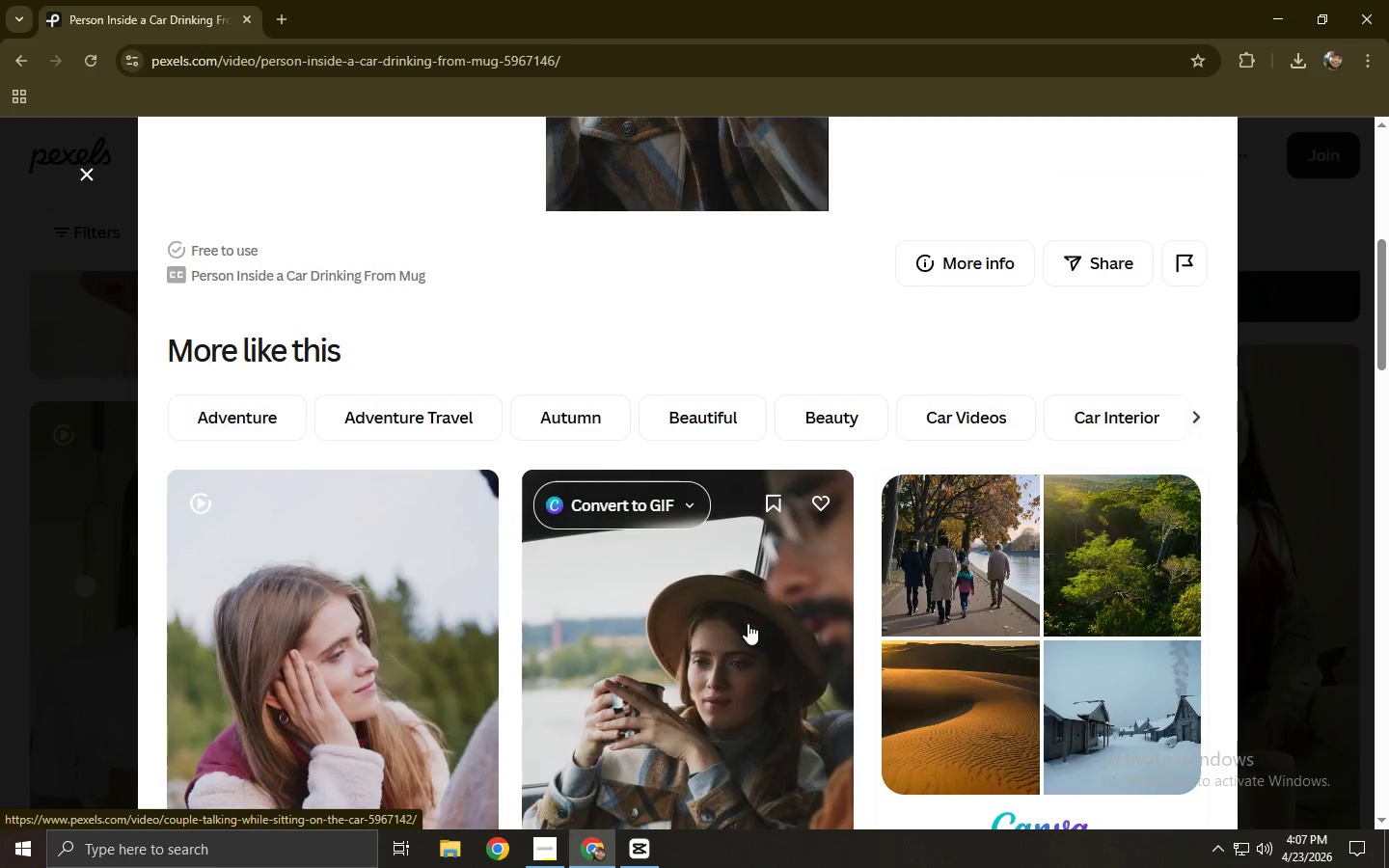 
wait(5.12)
 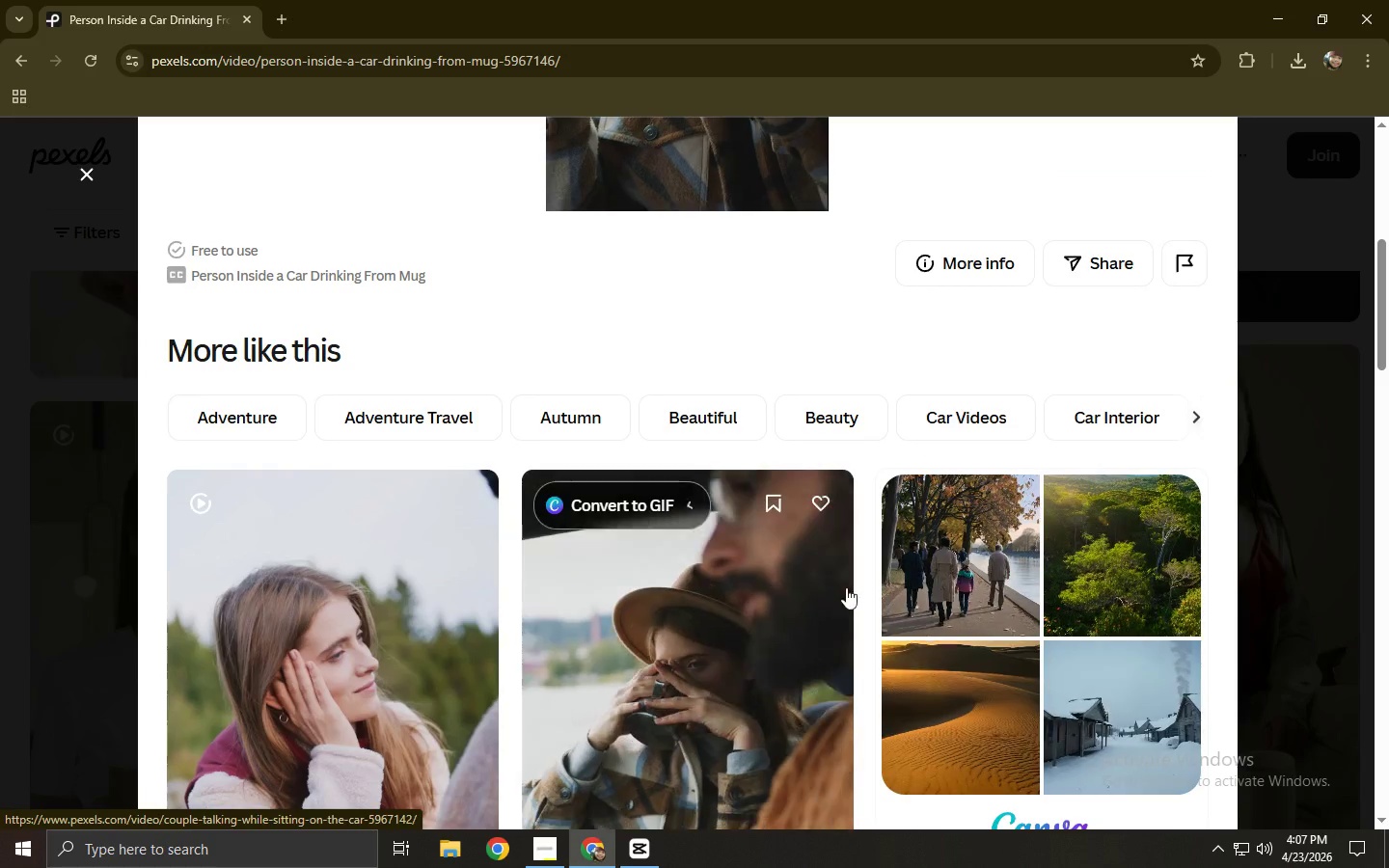 
scroll: coordinate [749, 643], scroll_direction: down, amount: 3.0
 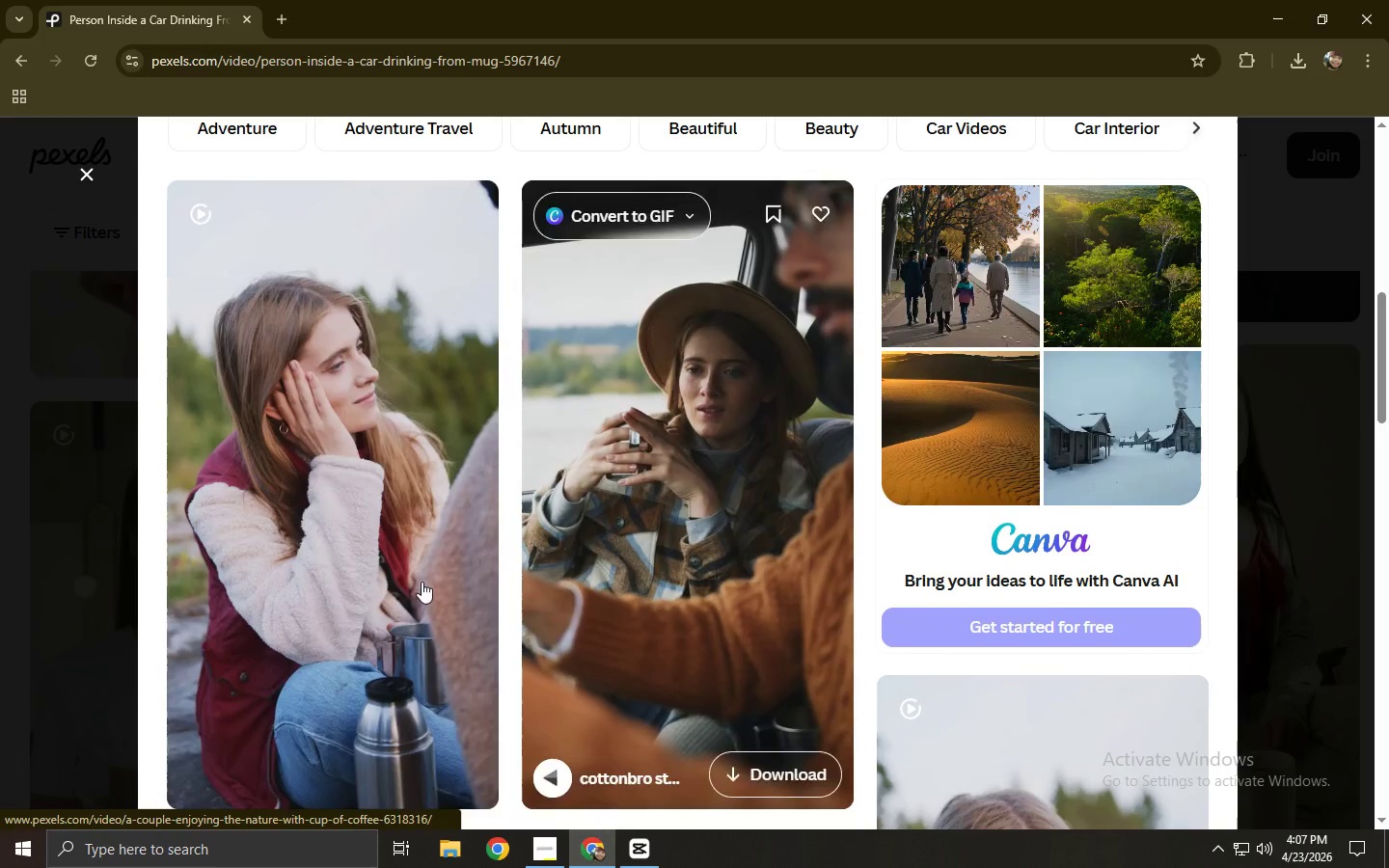 
left_click([50, 494])
 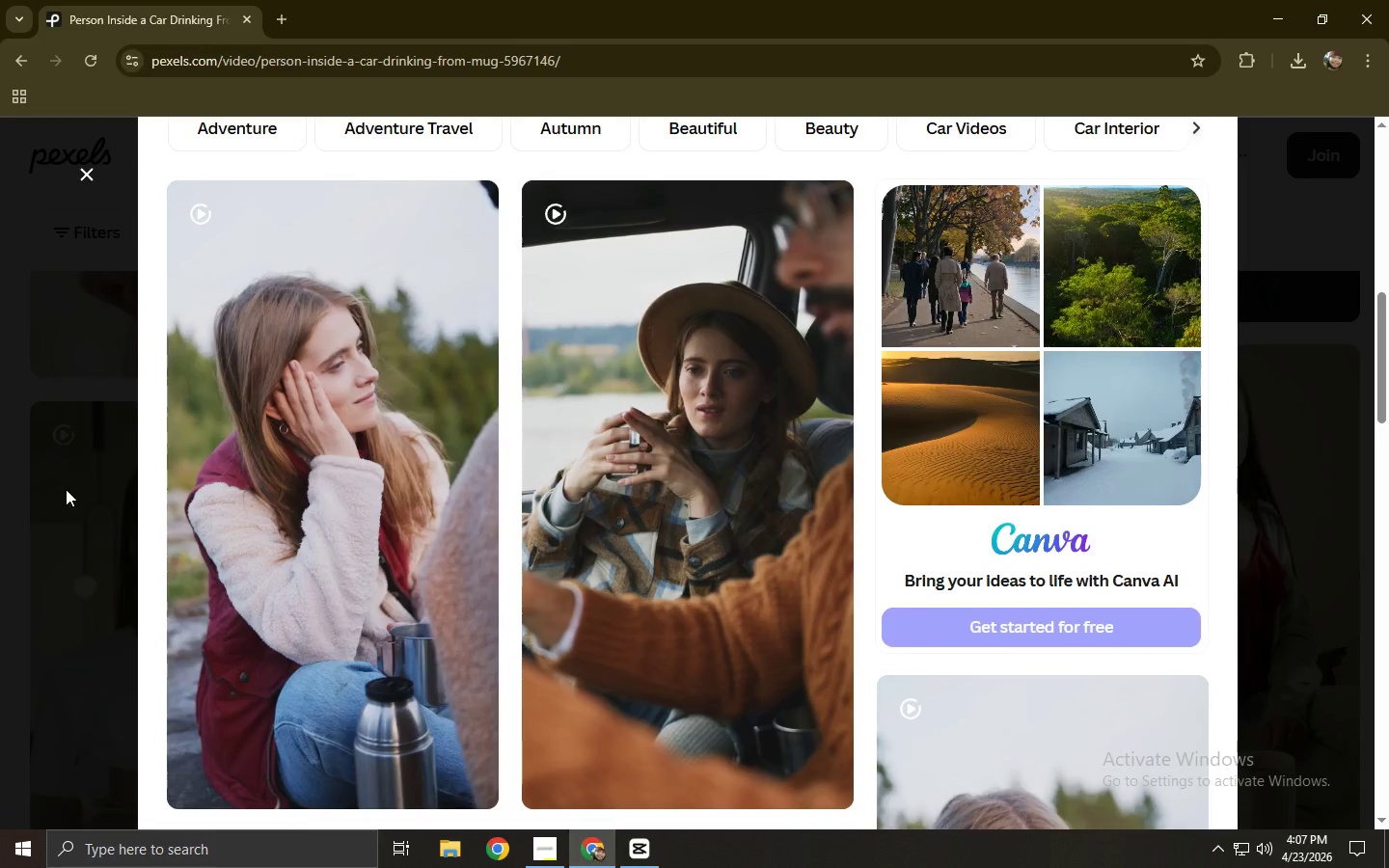 
mouse_move([104, 499])
 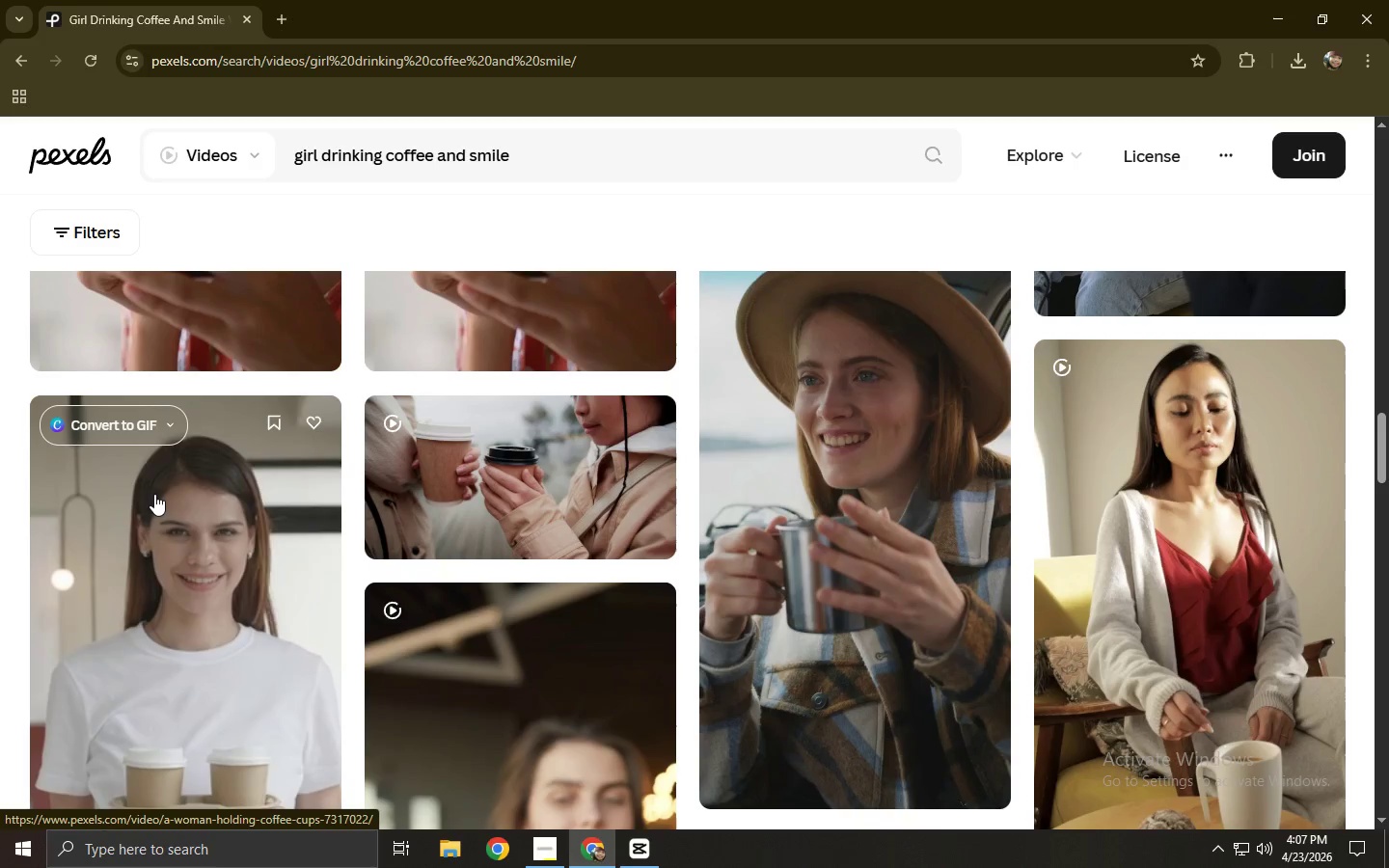 
scroll: coordinate [629, 586], scroll_direction: up, amount: 6.0
 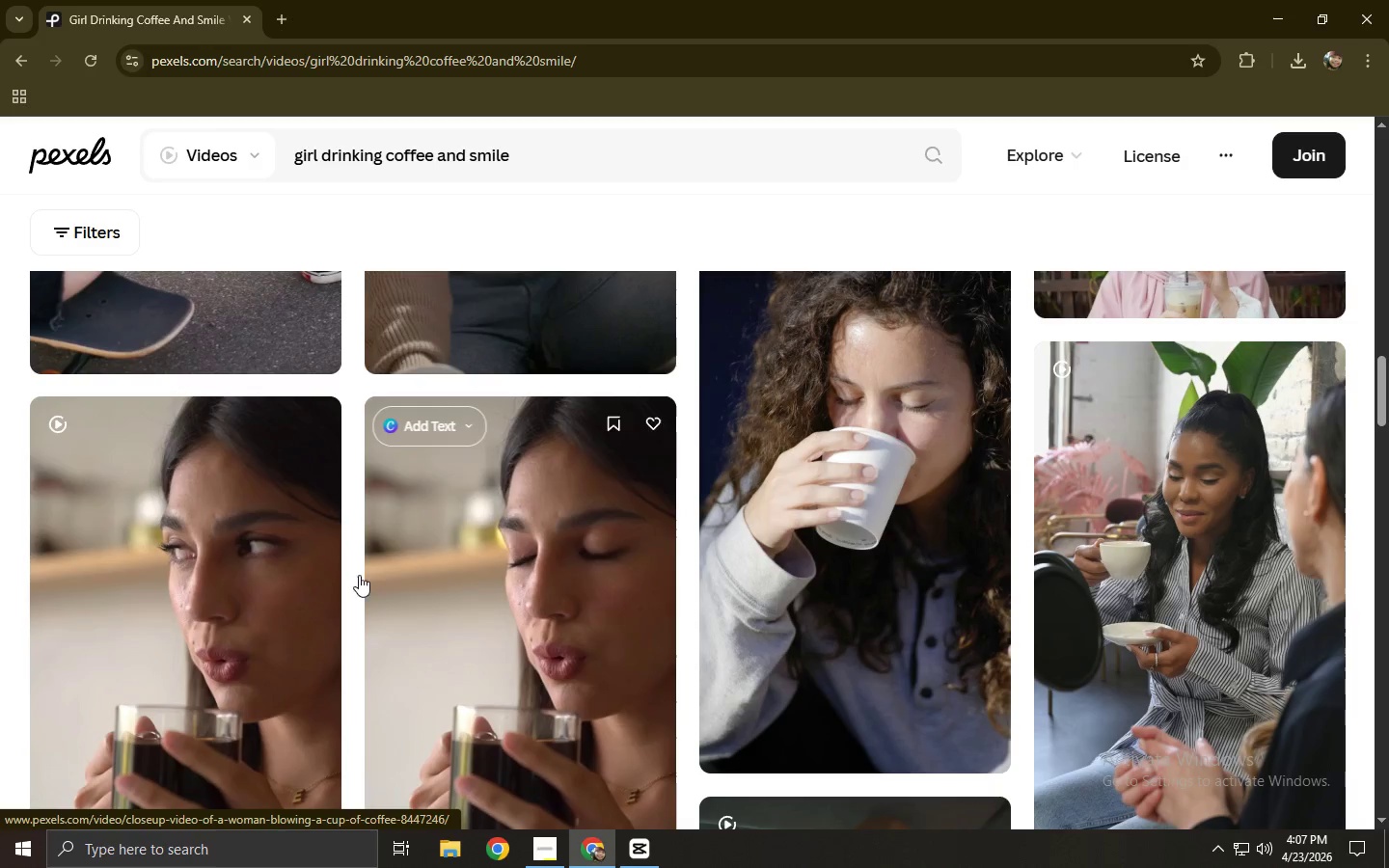 
left_click([251, 574])
 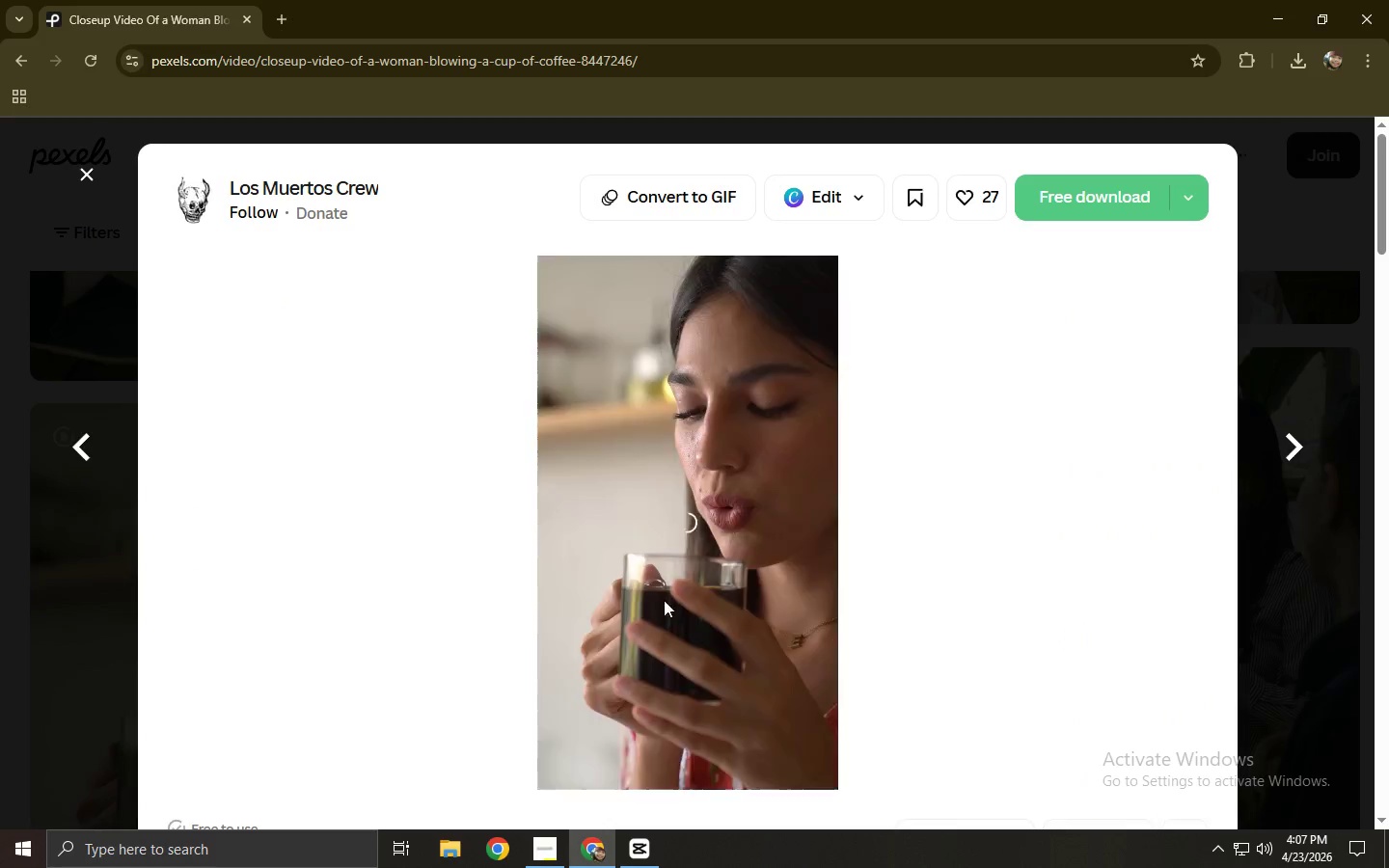 
left_click([617, 750])
 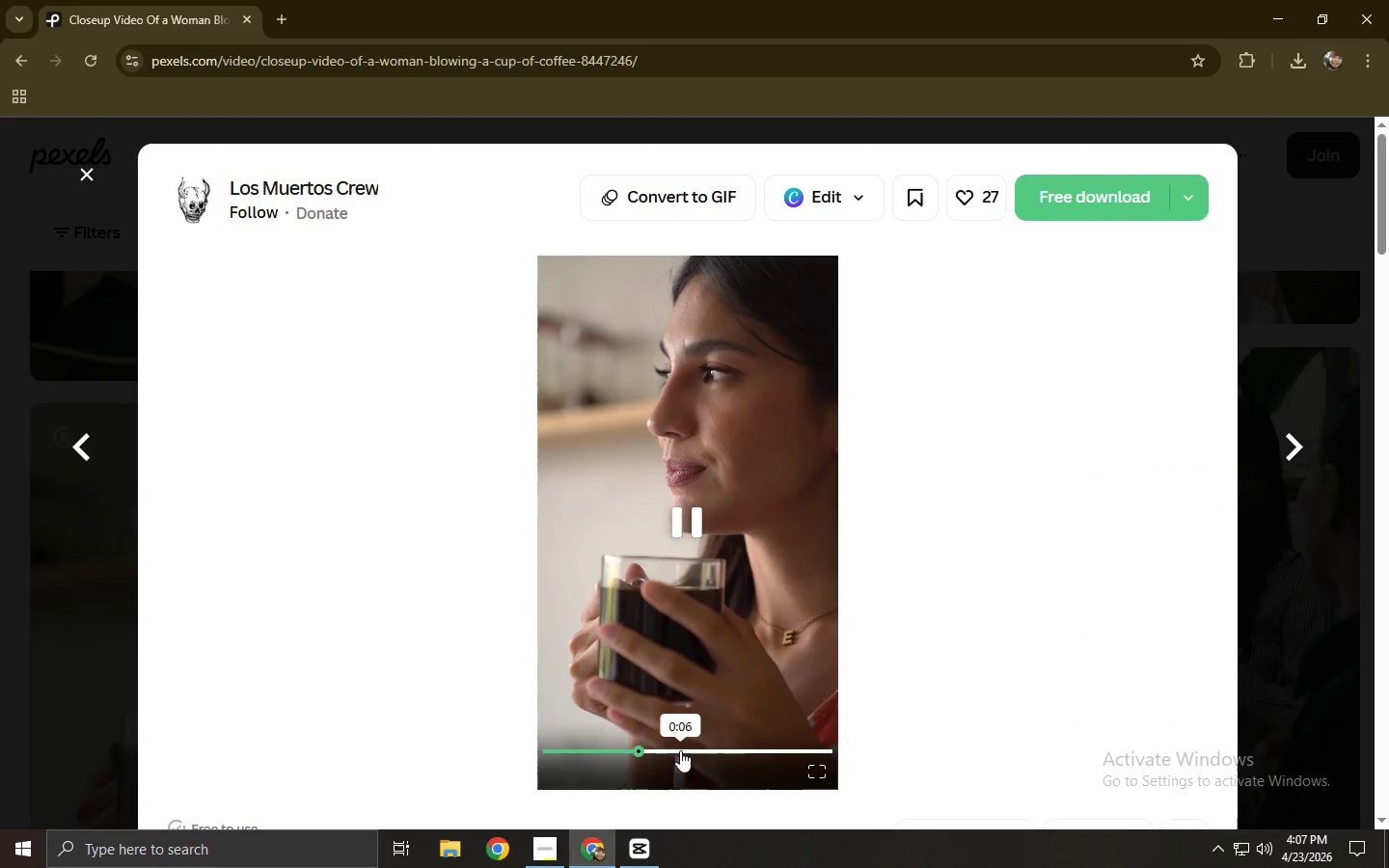 
scroll: coordinate [696, 709], scroll_direction: down, amount: 8.0
 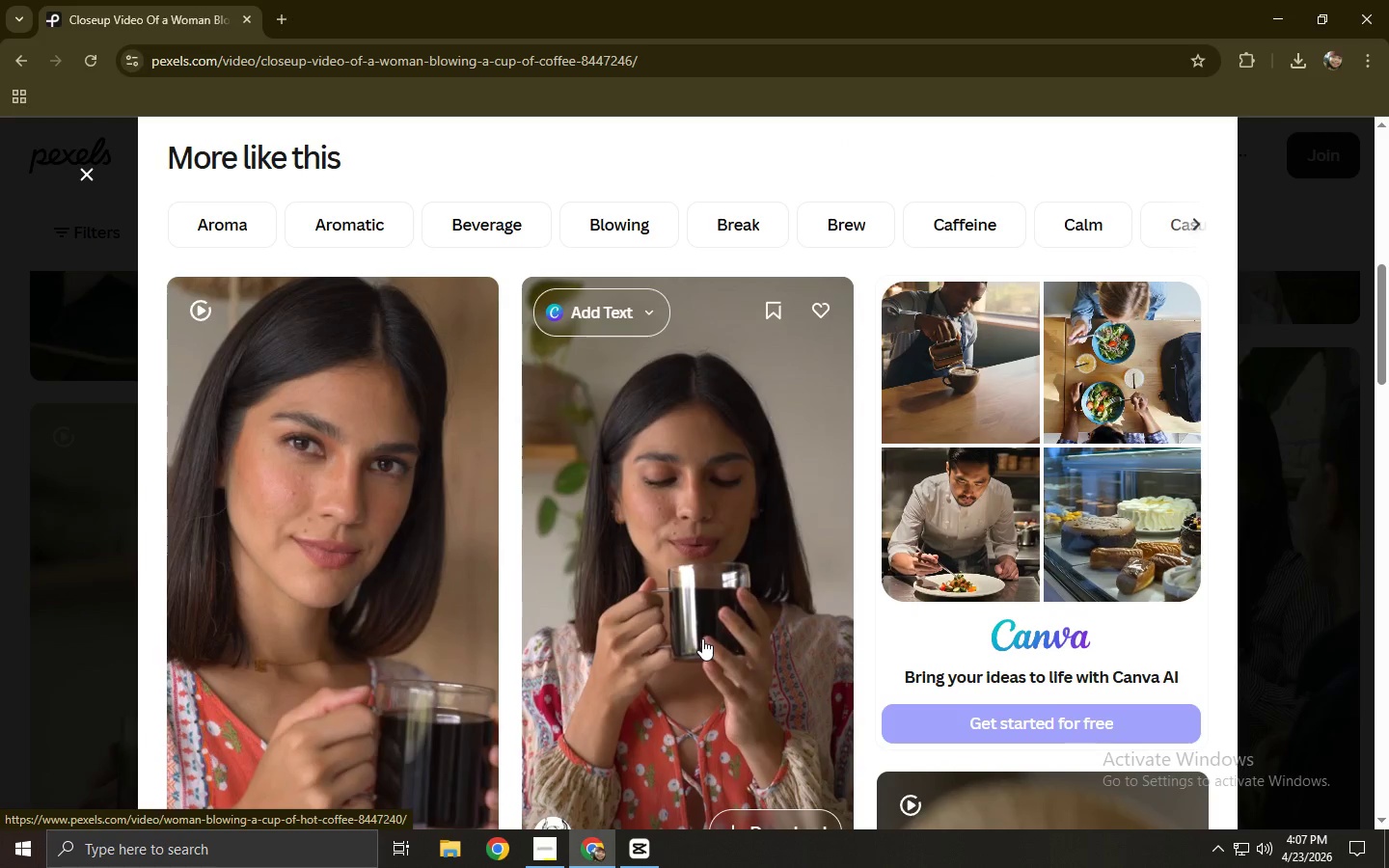 
left_click([685, 627])
 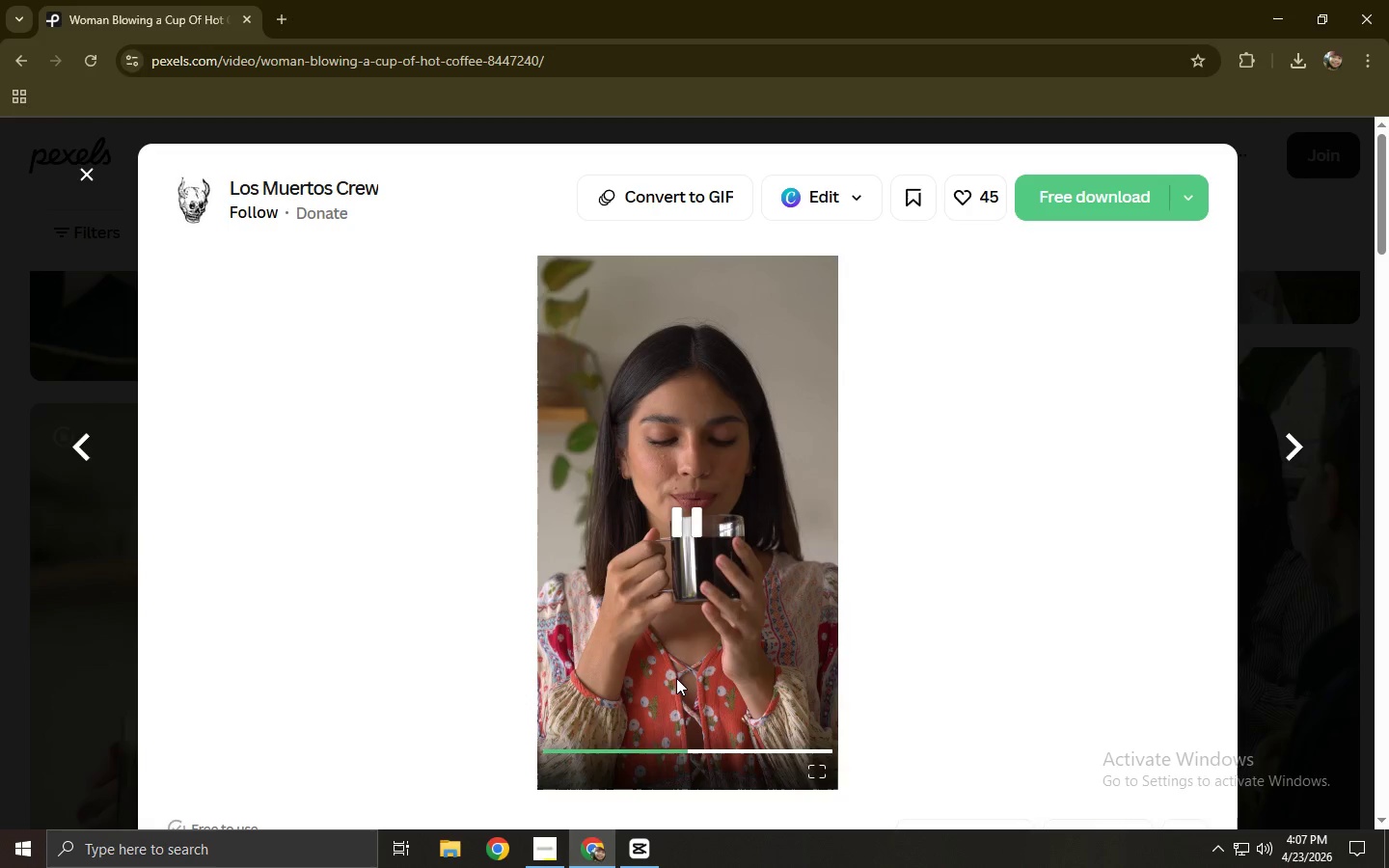 
left_click([670, 744])
 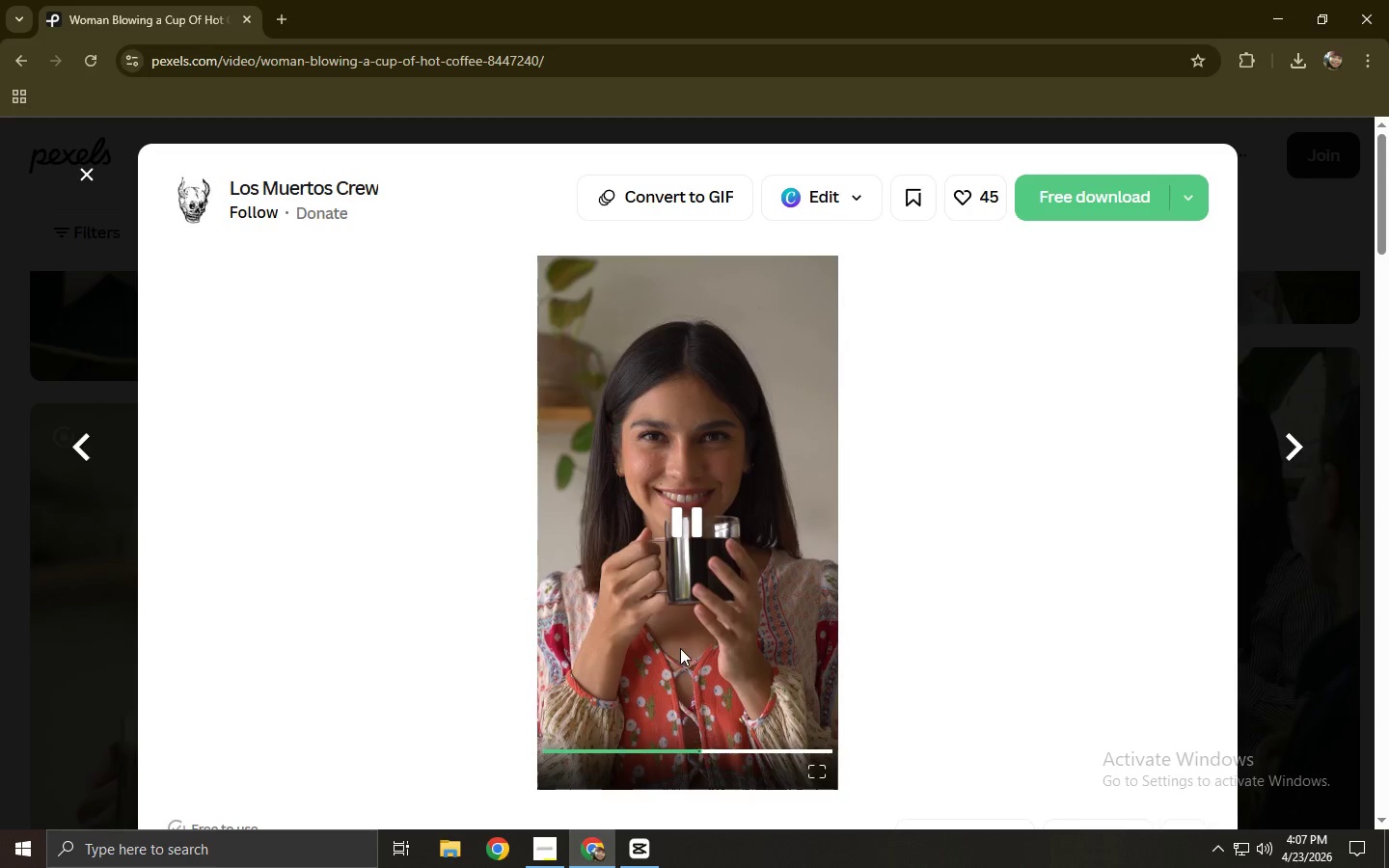 
left_click([1084, 187])
 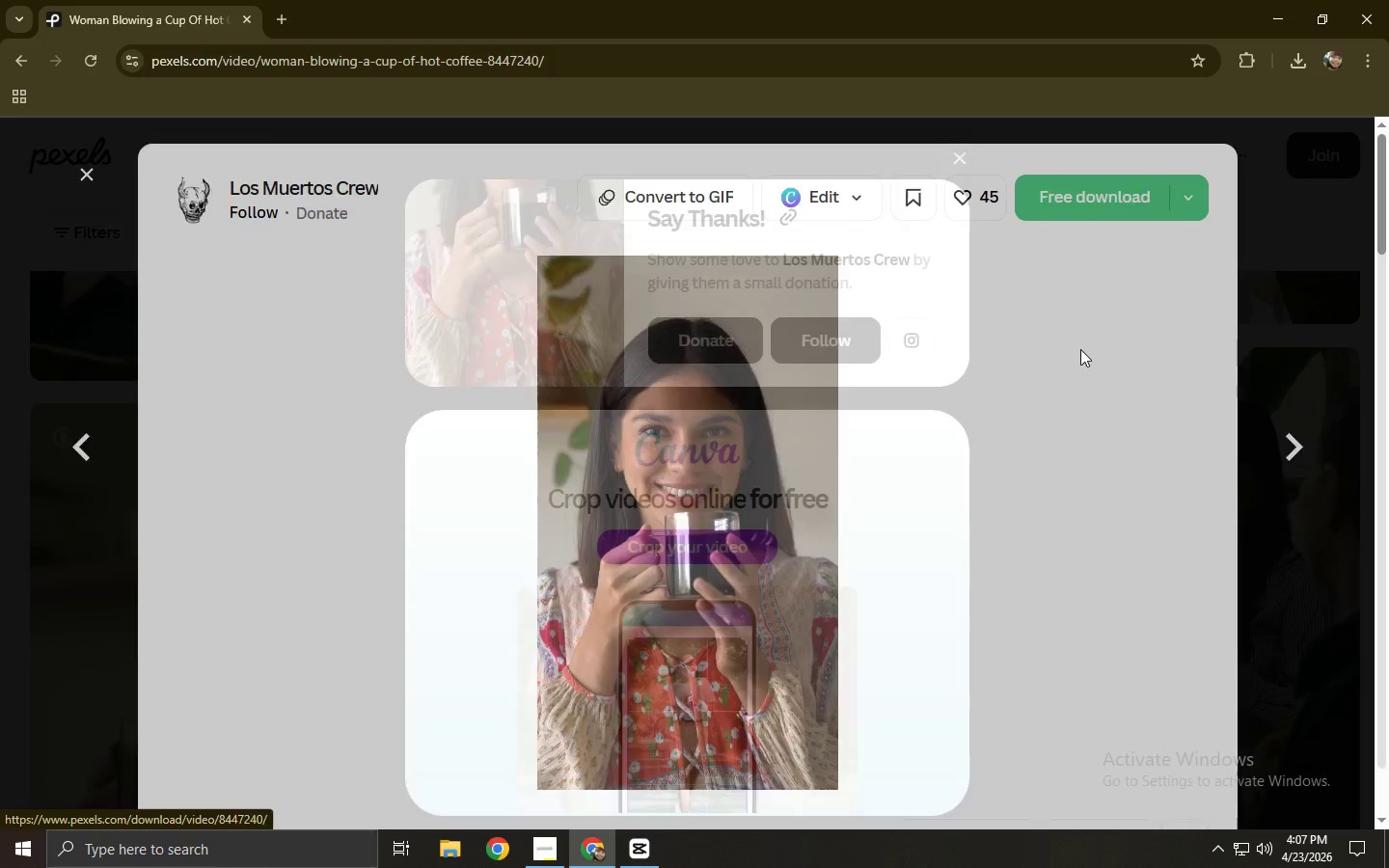 
left_click([1080, 349])
 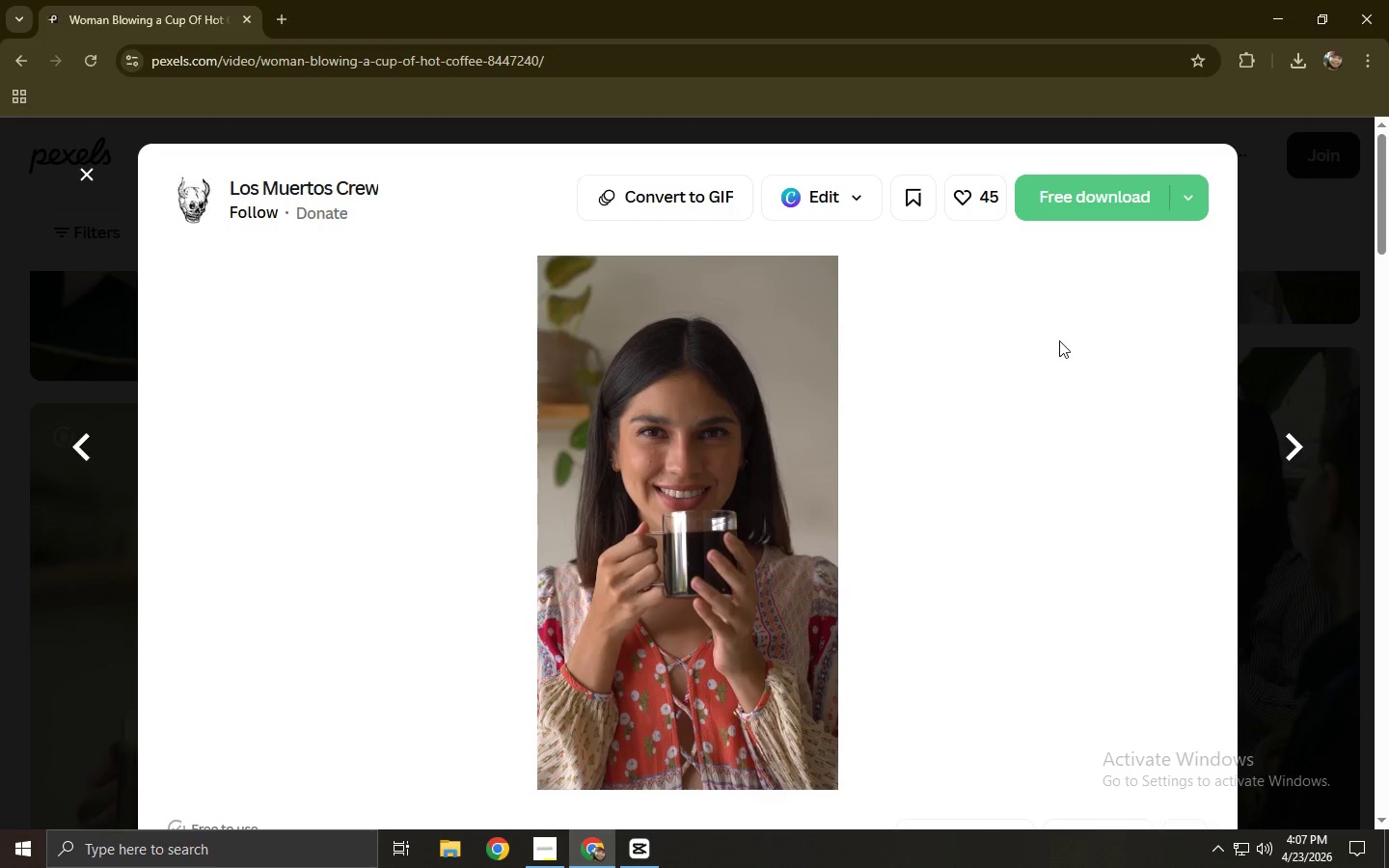 
scroll: coordinate [551, 408], scroll_direction: down, amount: 7.0
 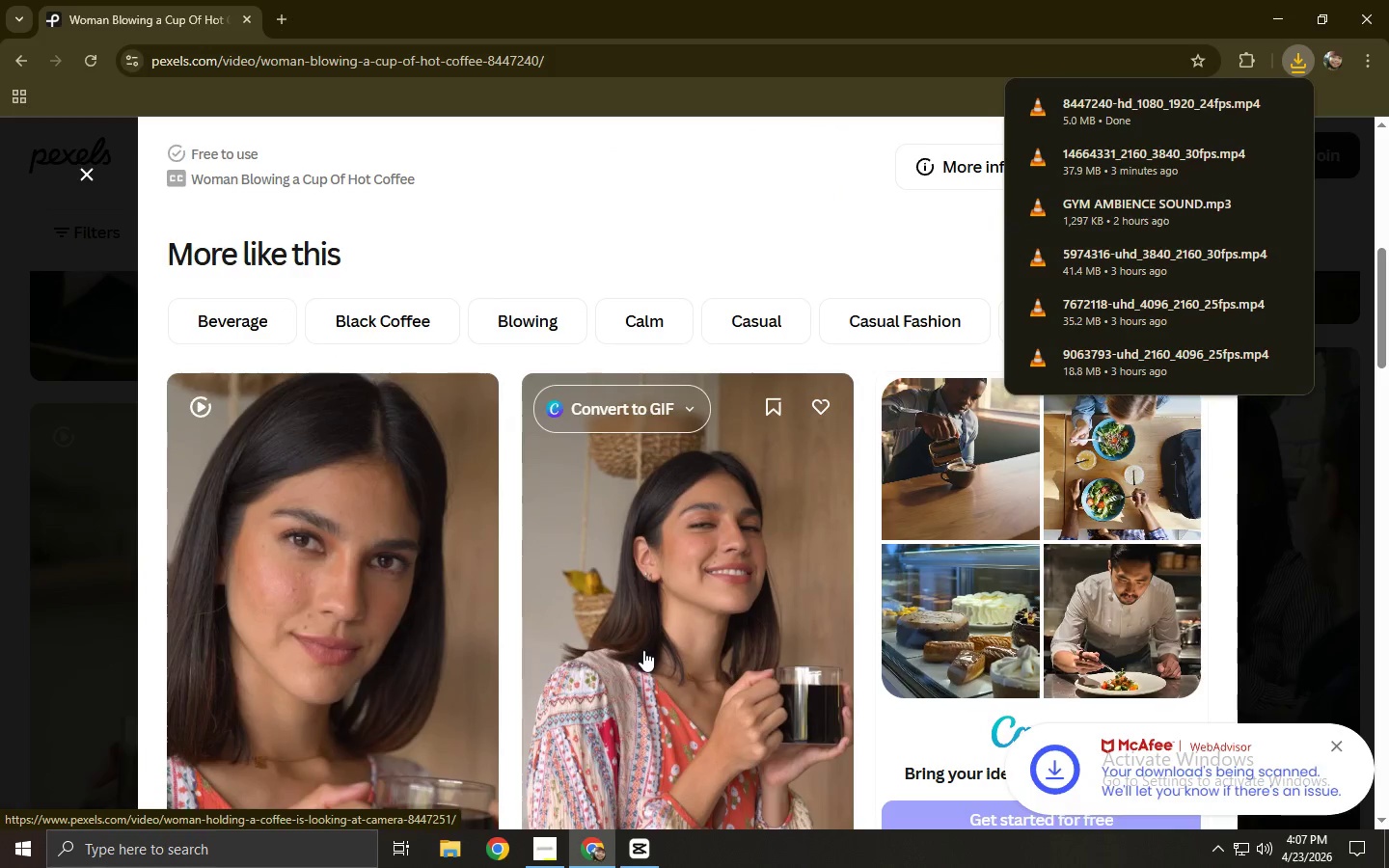 
left_click([643, 650])
 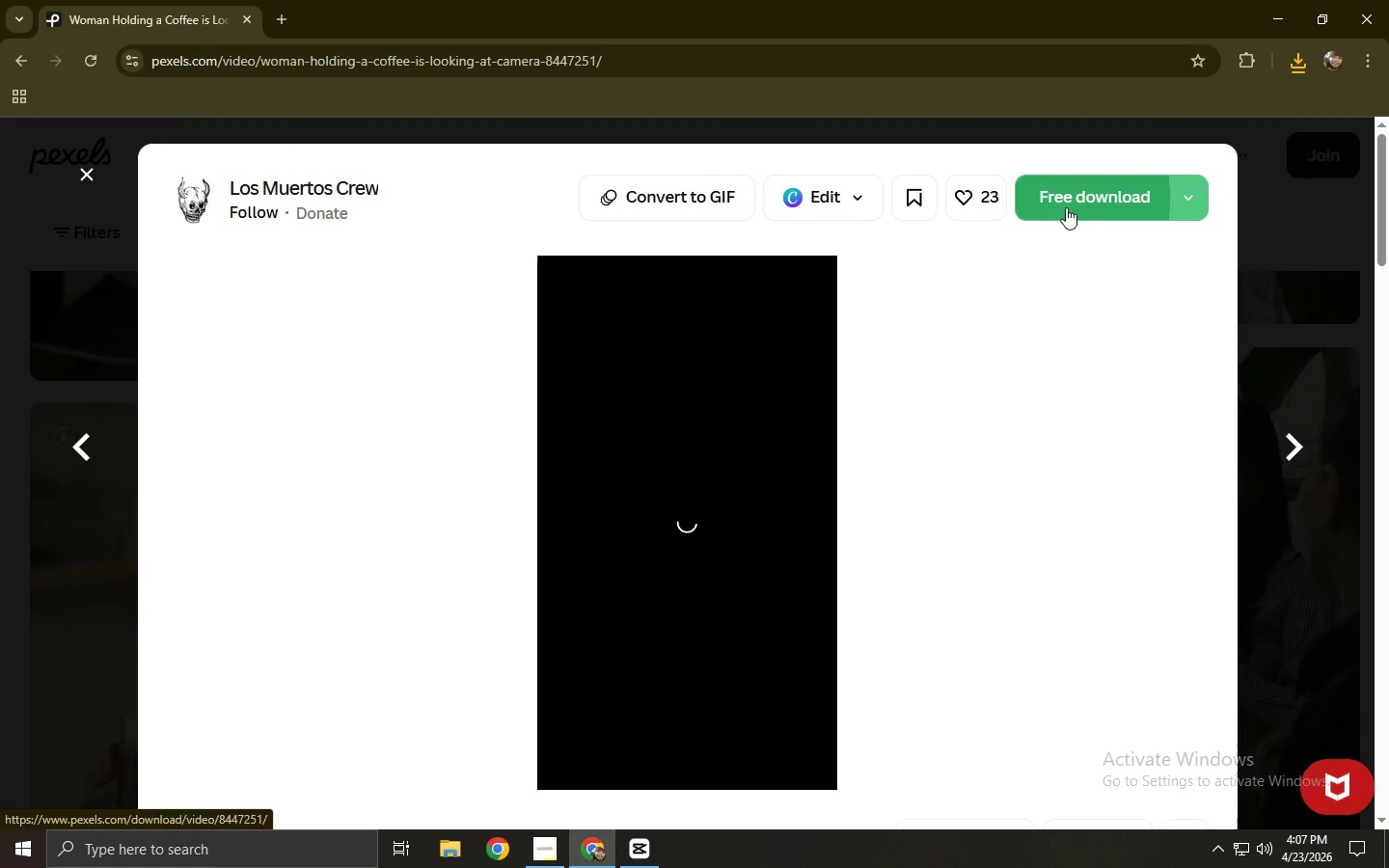 
left_click([1066, 207])
 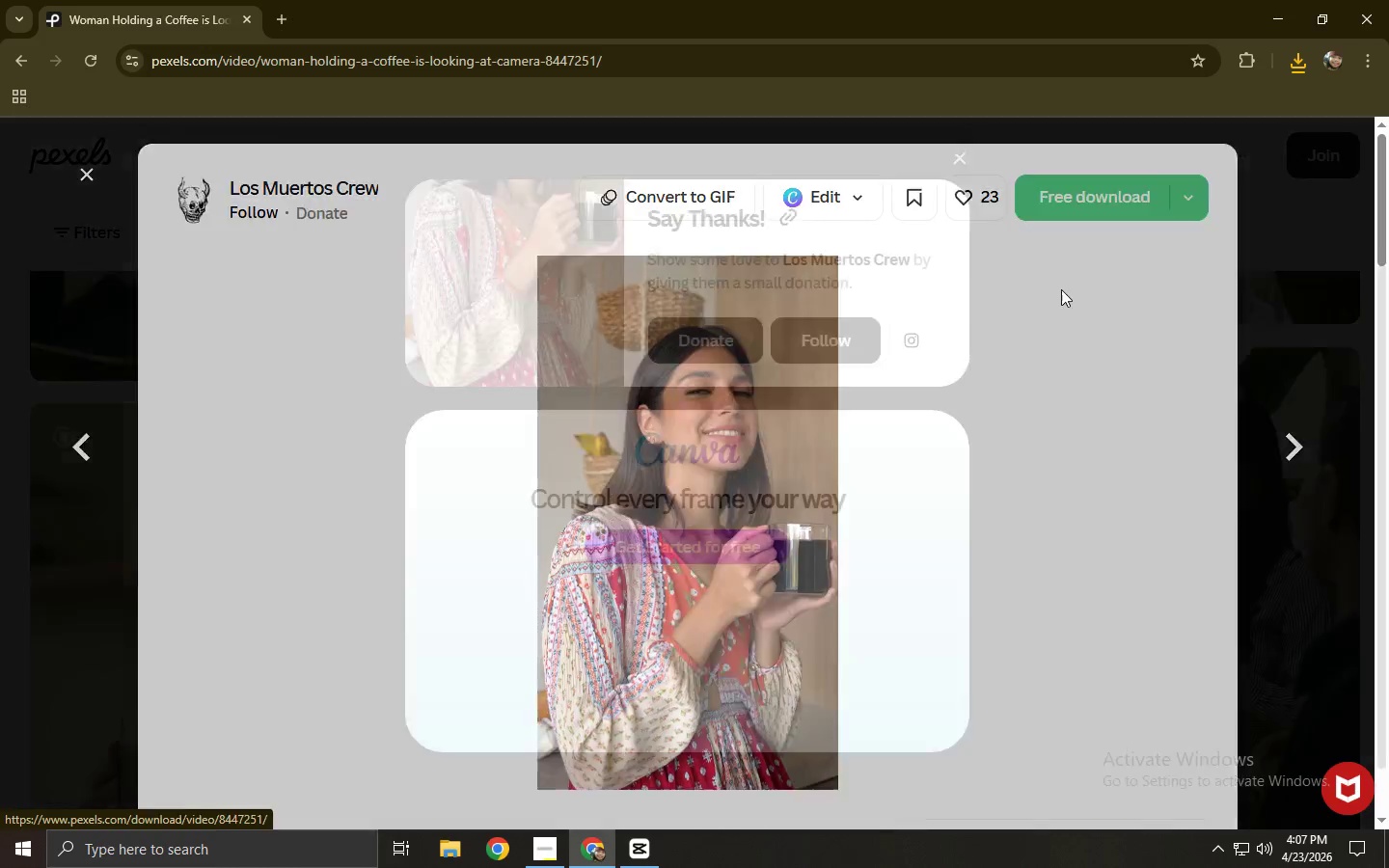 
left_click([1056, 328])
 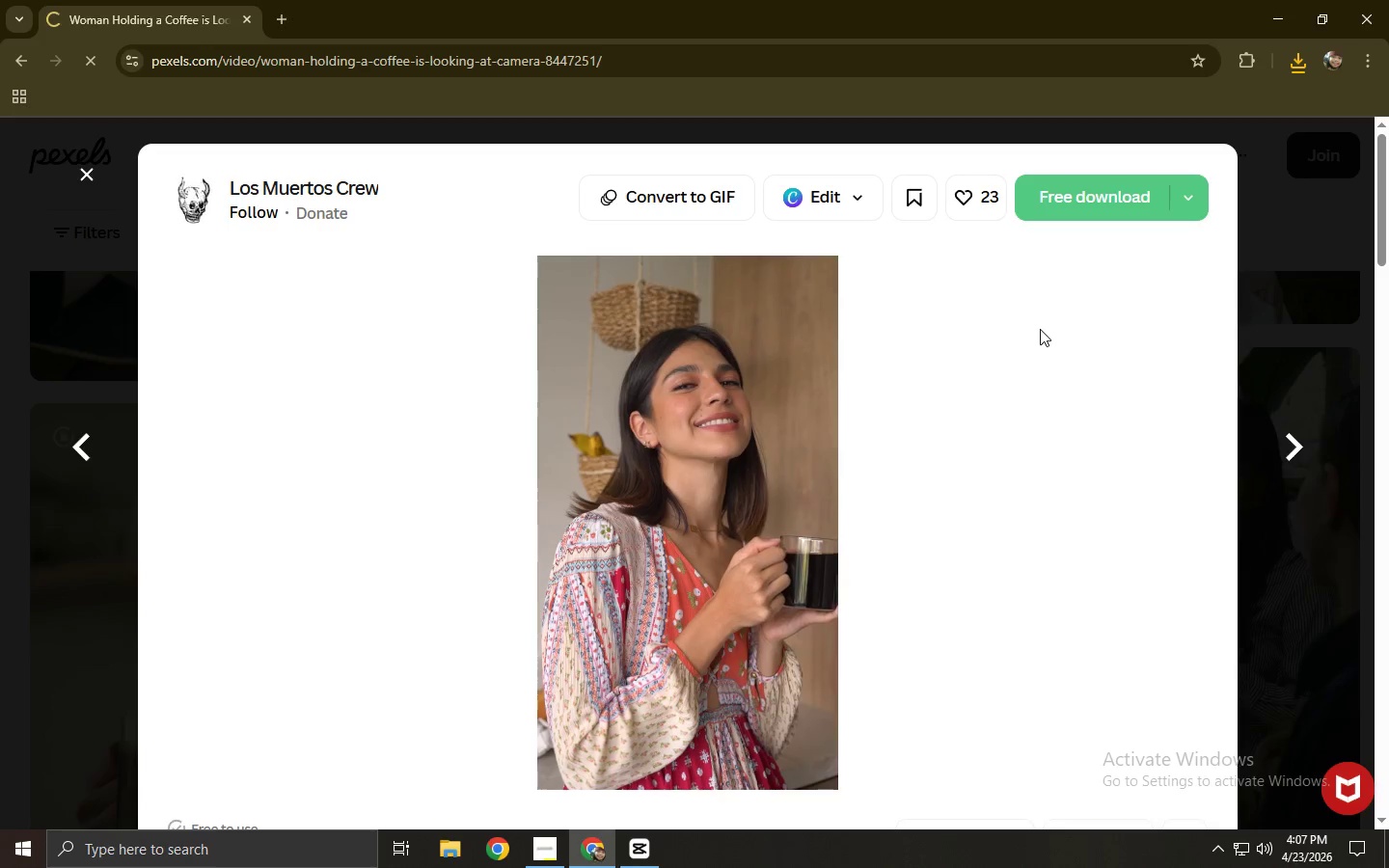 
left_click([390, 490])
 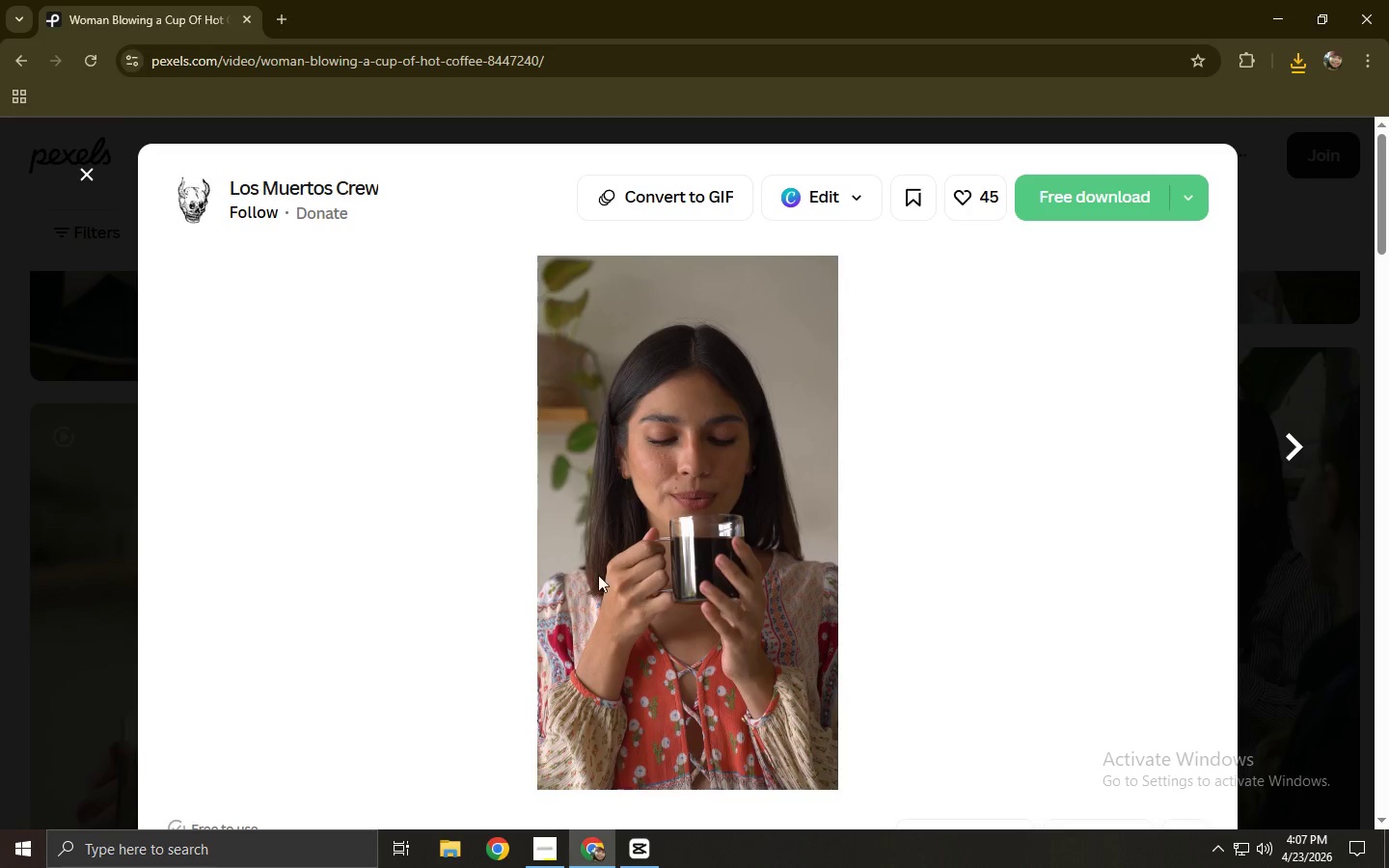 
scroll: coordinate [459, 405], scroll_direction: down, amount: 9.0
 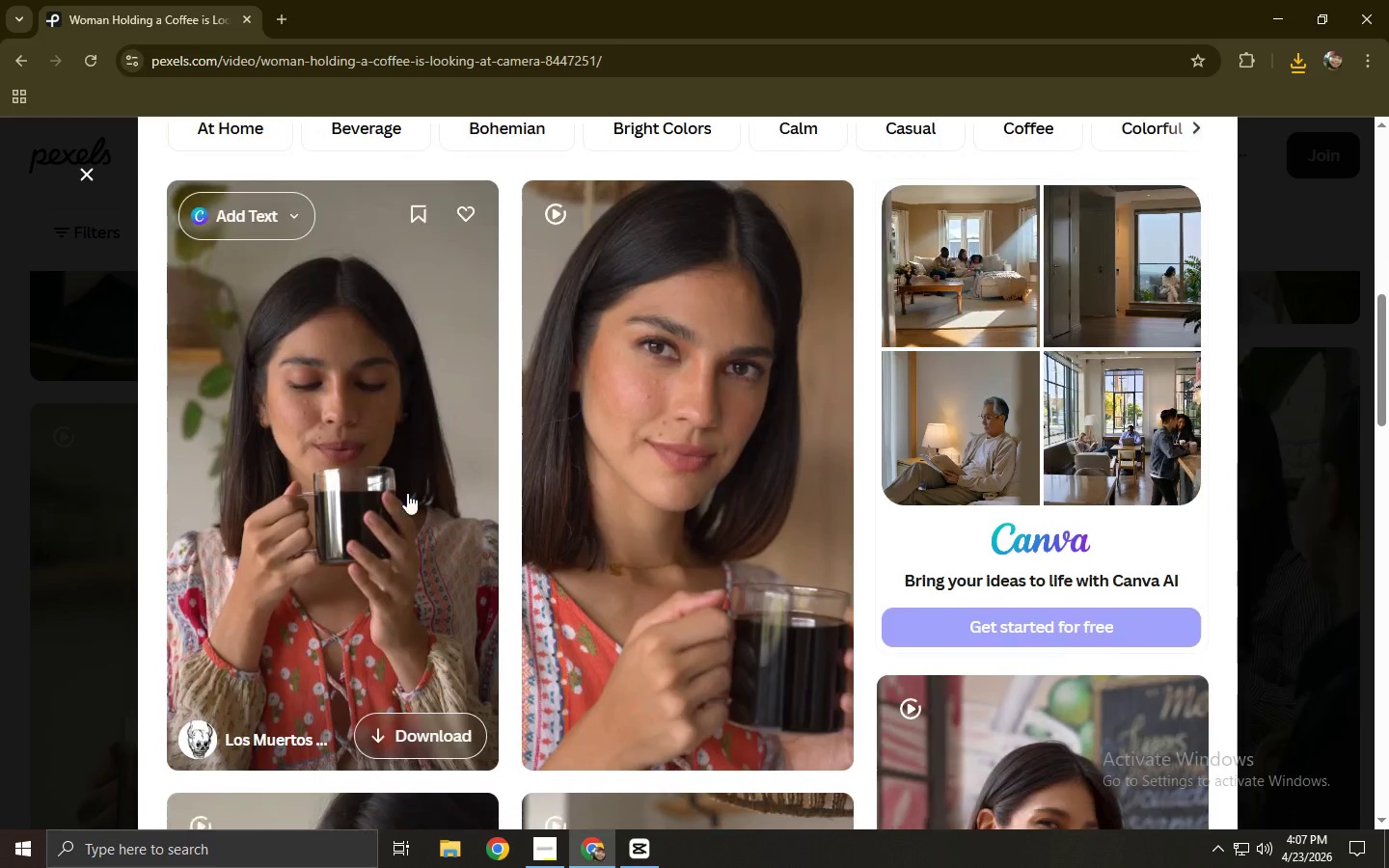 
left_click([711, 743])
 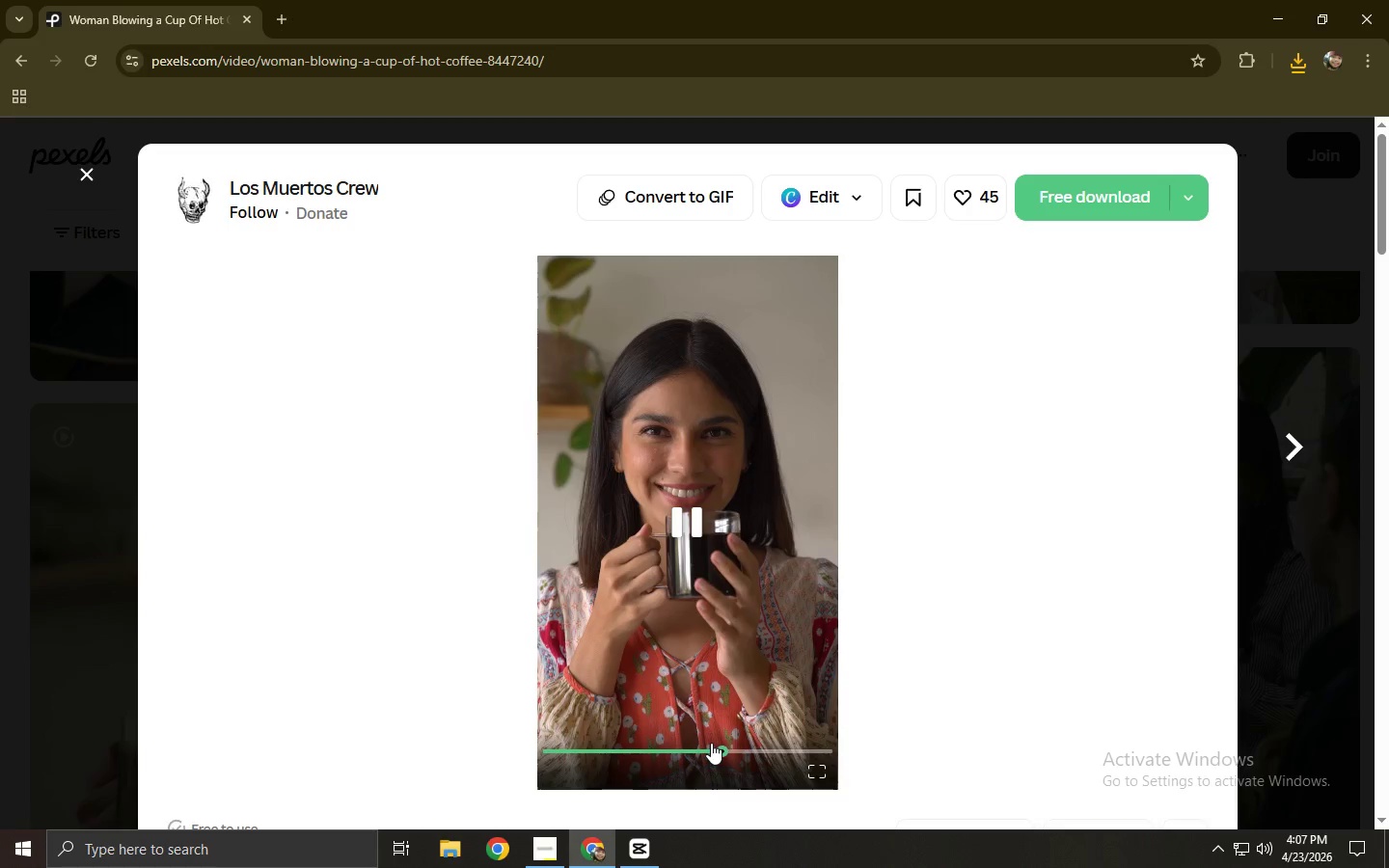 
scroll: coordinate [640, 645], scroll_direction: down, amount: 8.0
 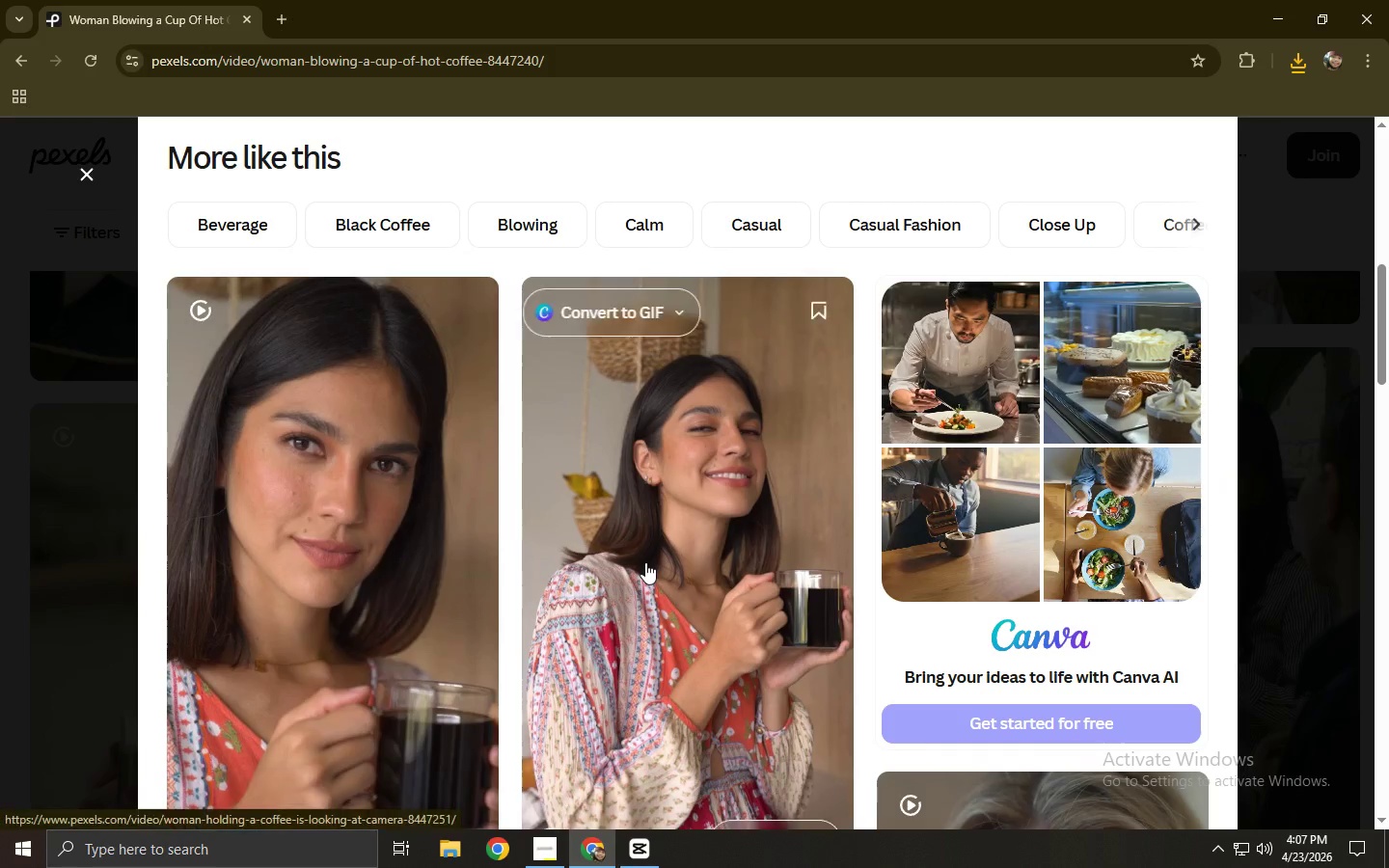 
left_click([352, 561])
 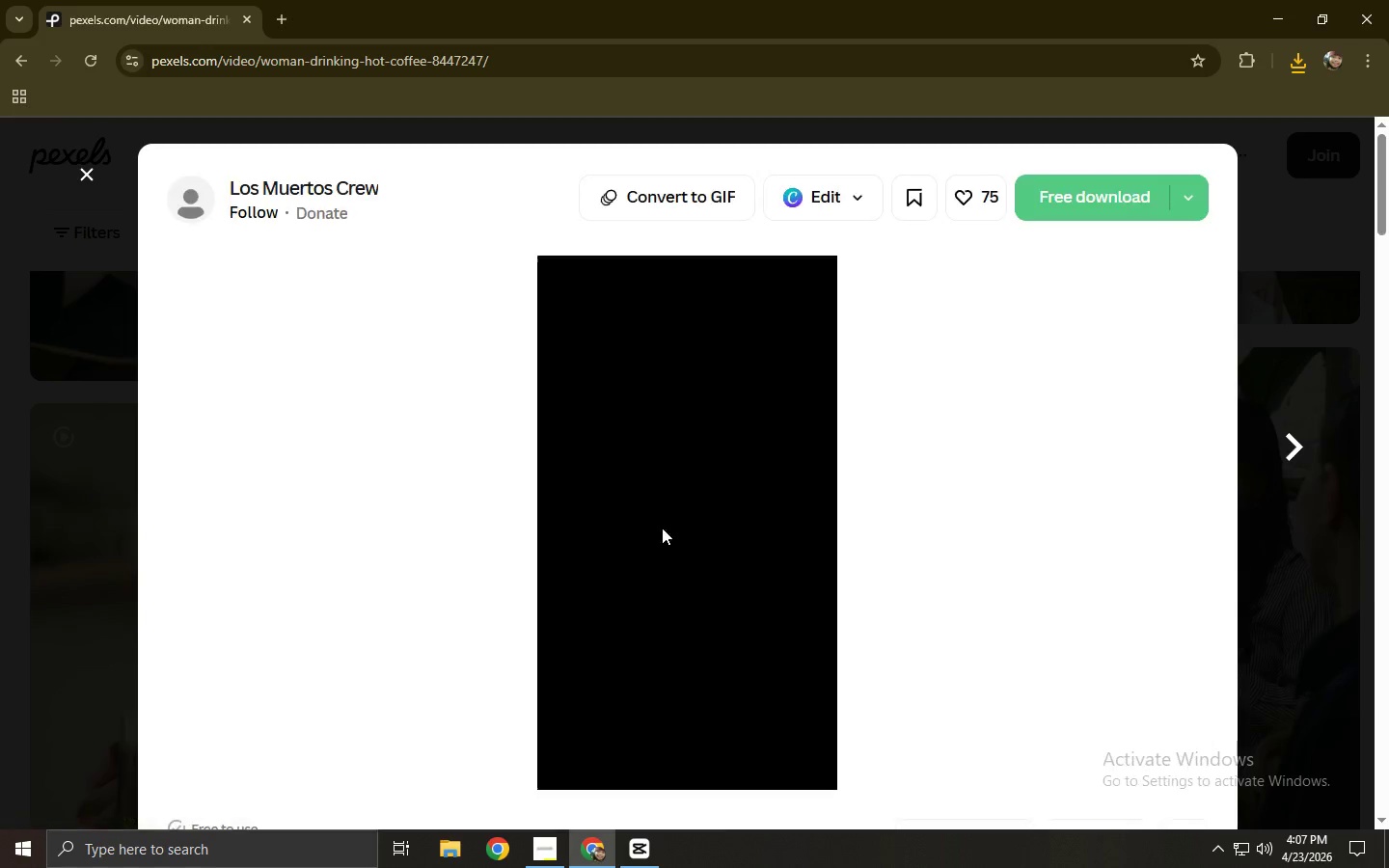 
scroll: coordinate [629, 502], scroll_direction: down, amount: 7.0
 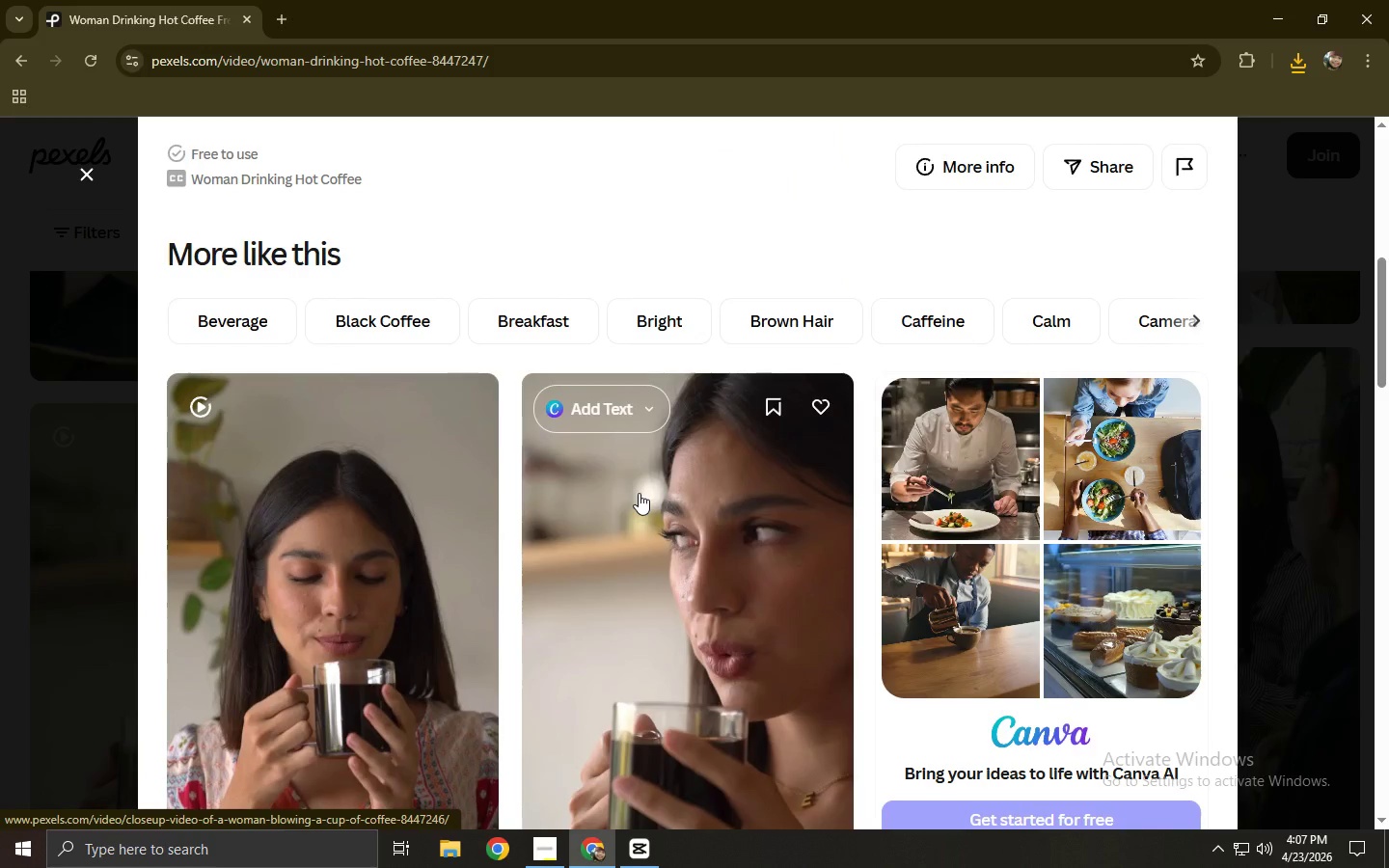 
scroll: coordinate [670, 422], scroll_direction: up, amount: 5.0
 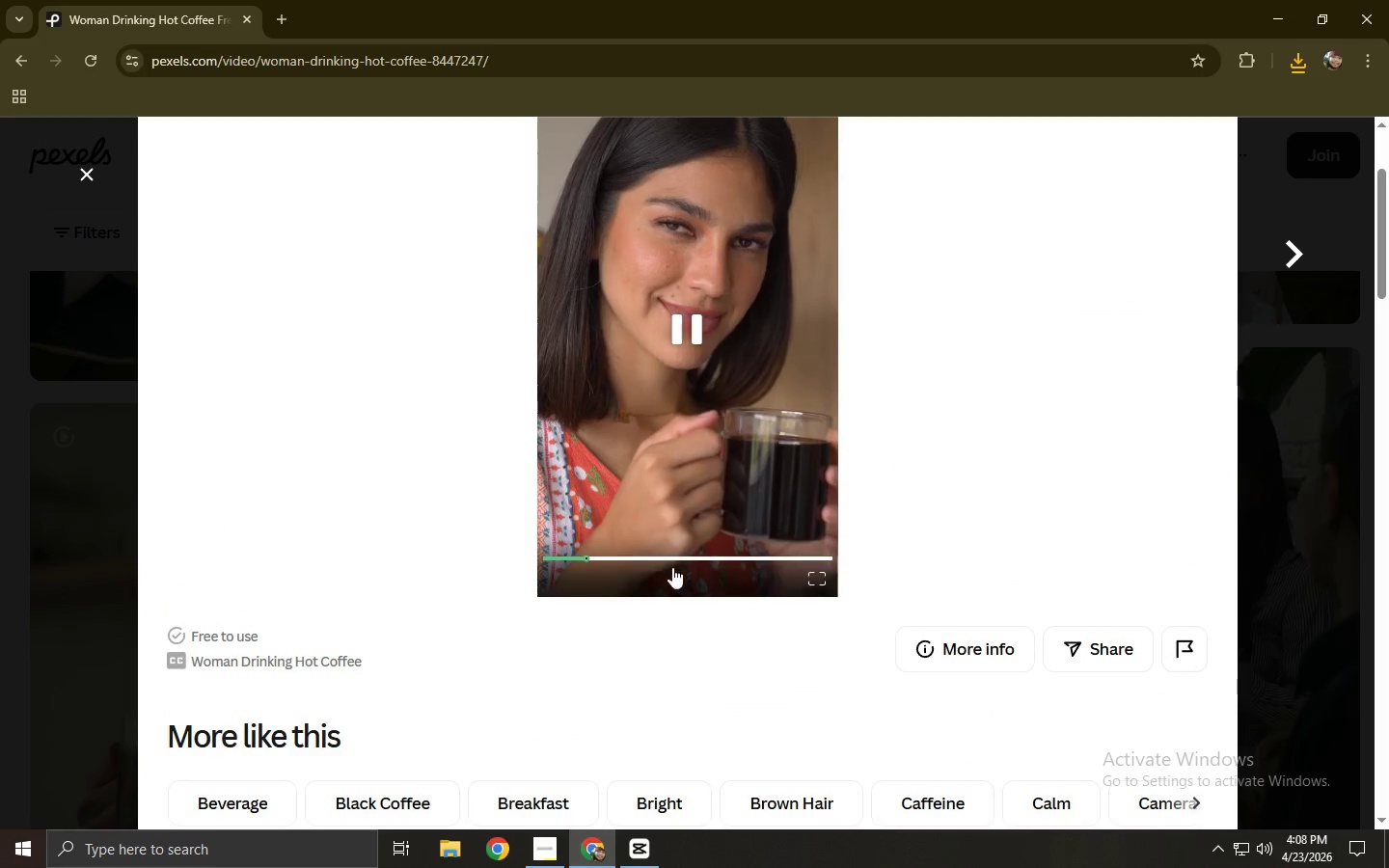 
left_click([695, 556])
 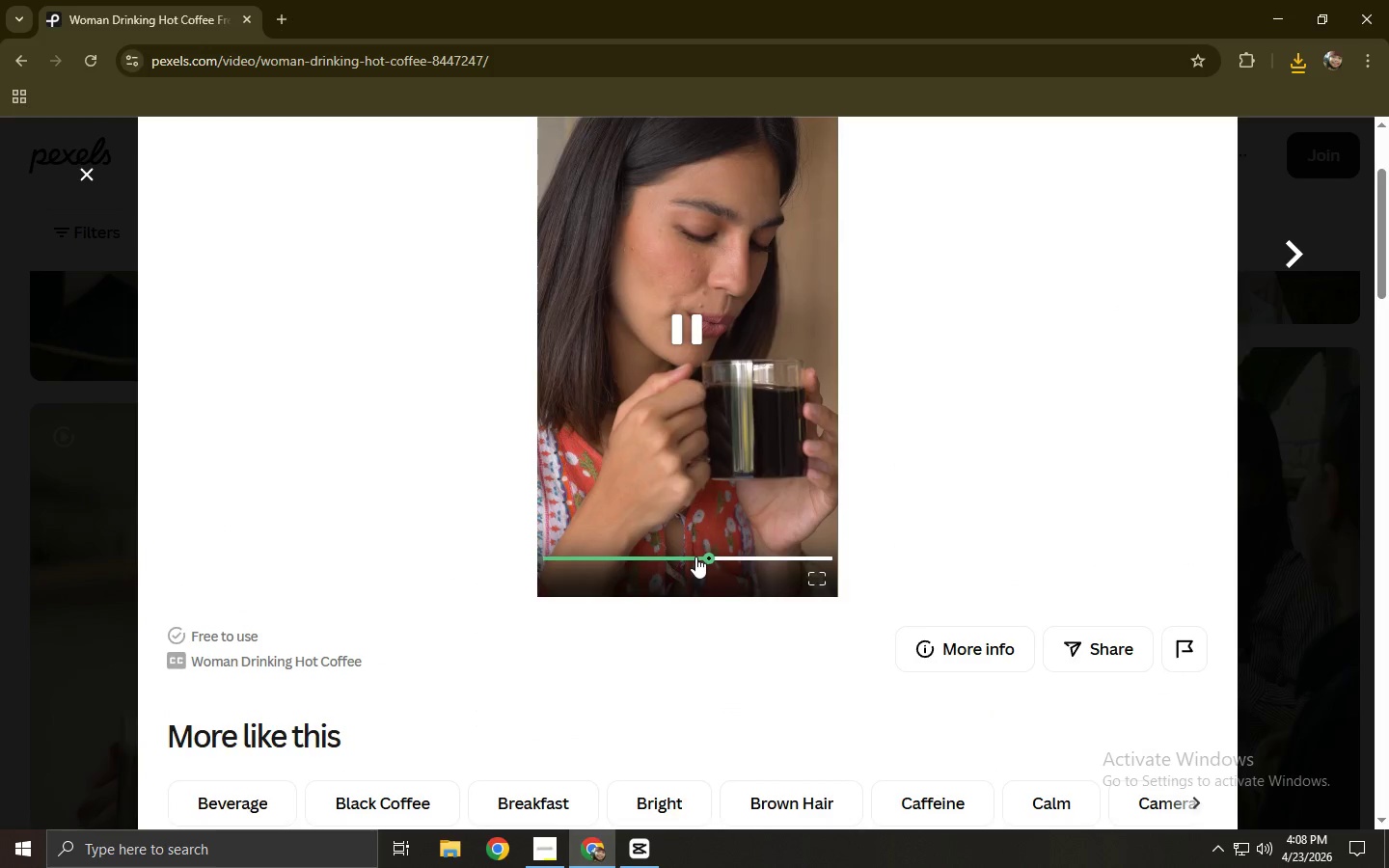 
left_click([759, 553])
 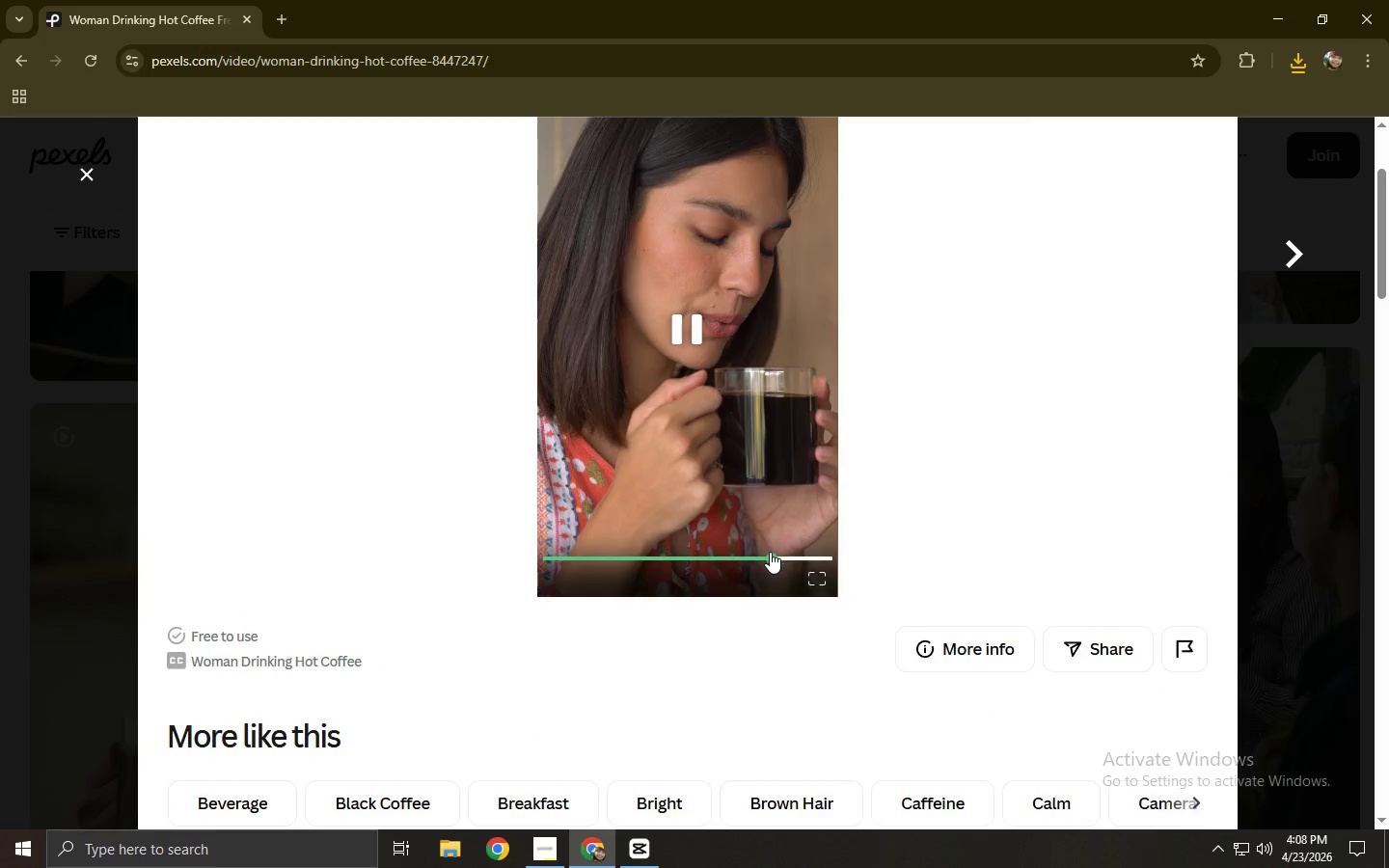 
left_click([690, 535])
 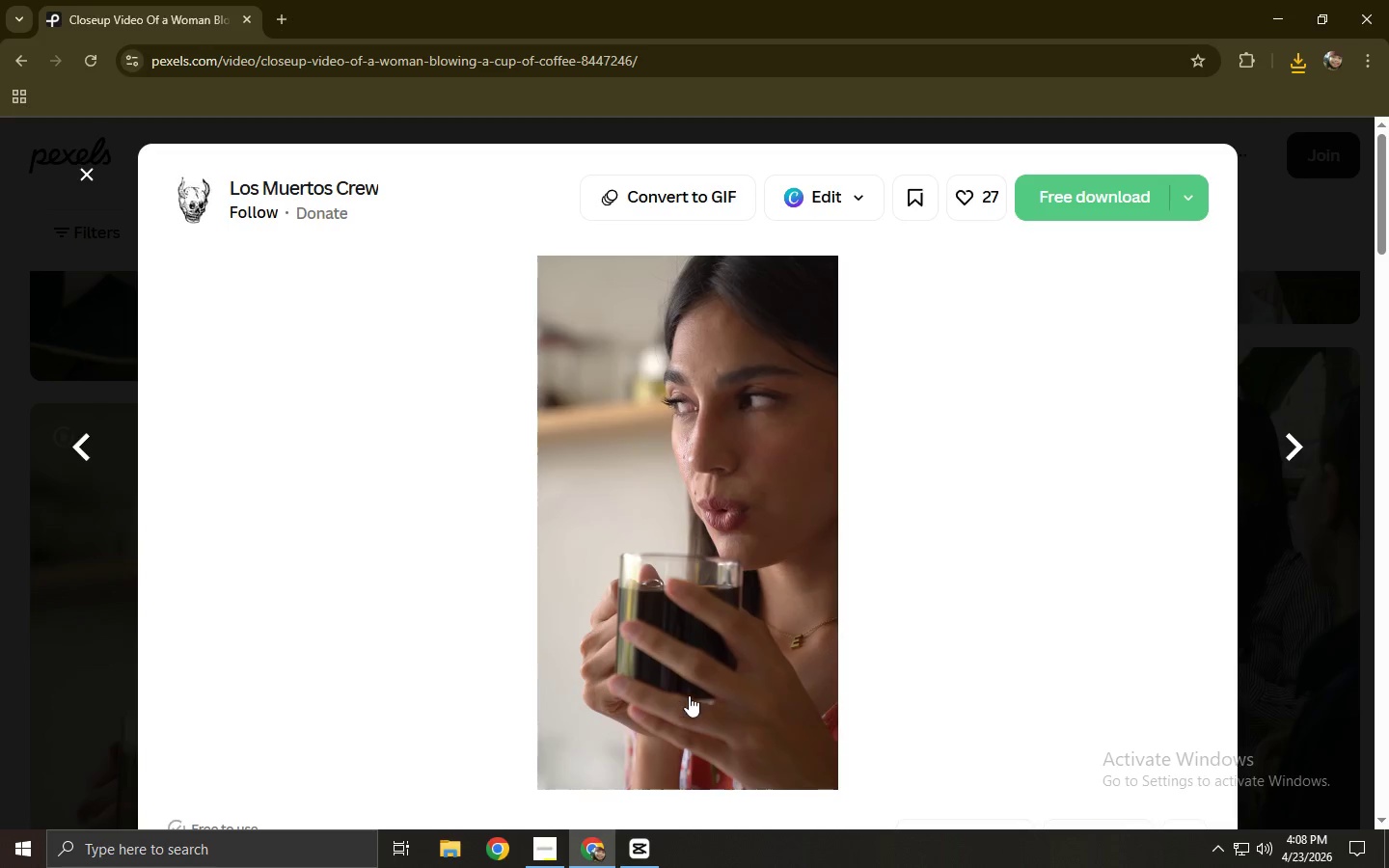 
scroll: coordinate [668, 556], scroll_direction: down, amount: 7.0
 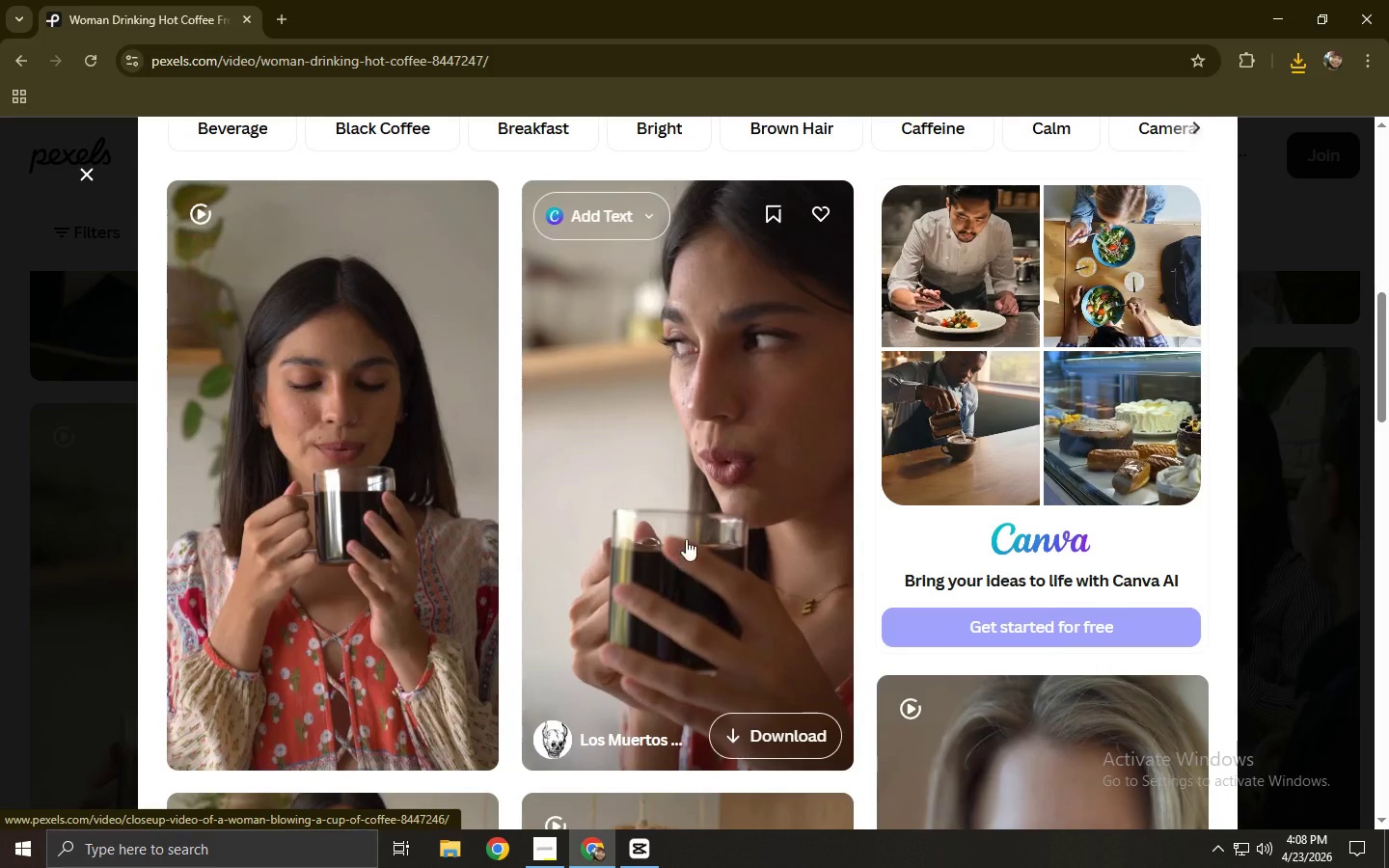 
left_click([637, 750])
 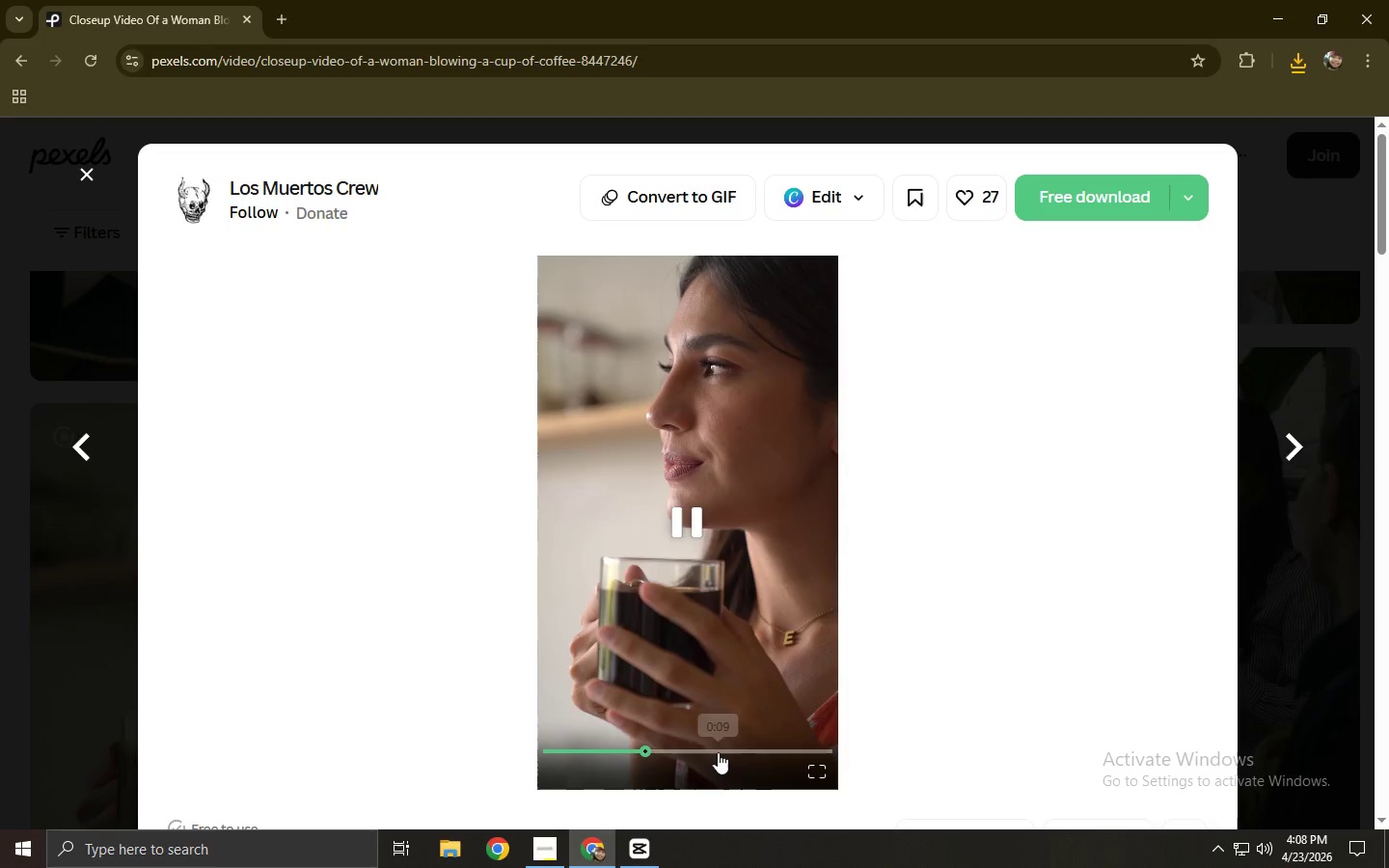 
left_click([718, 752])
 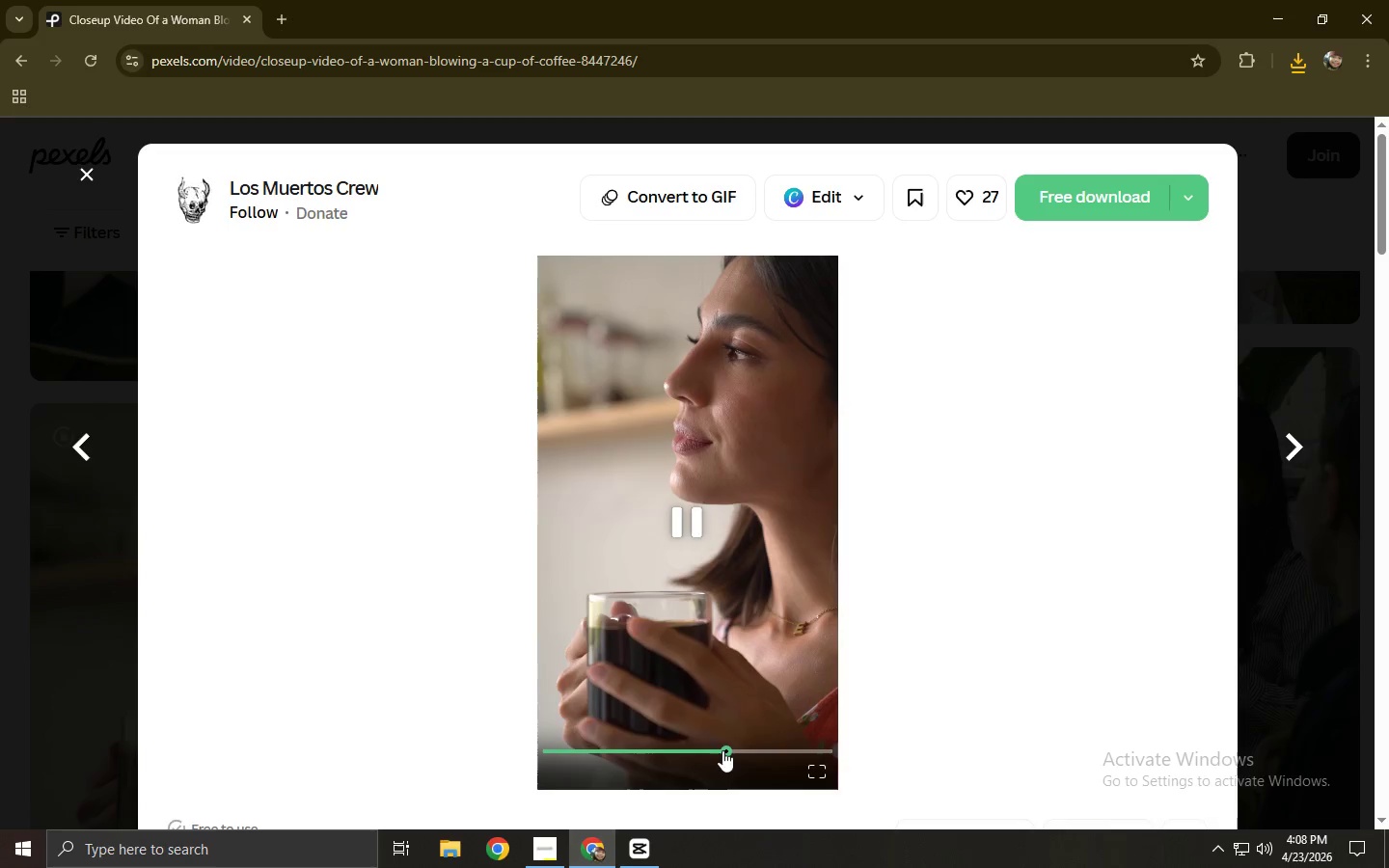 
left_click([759, 751])
 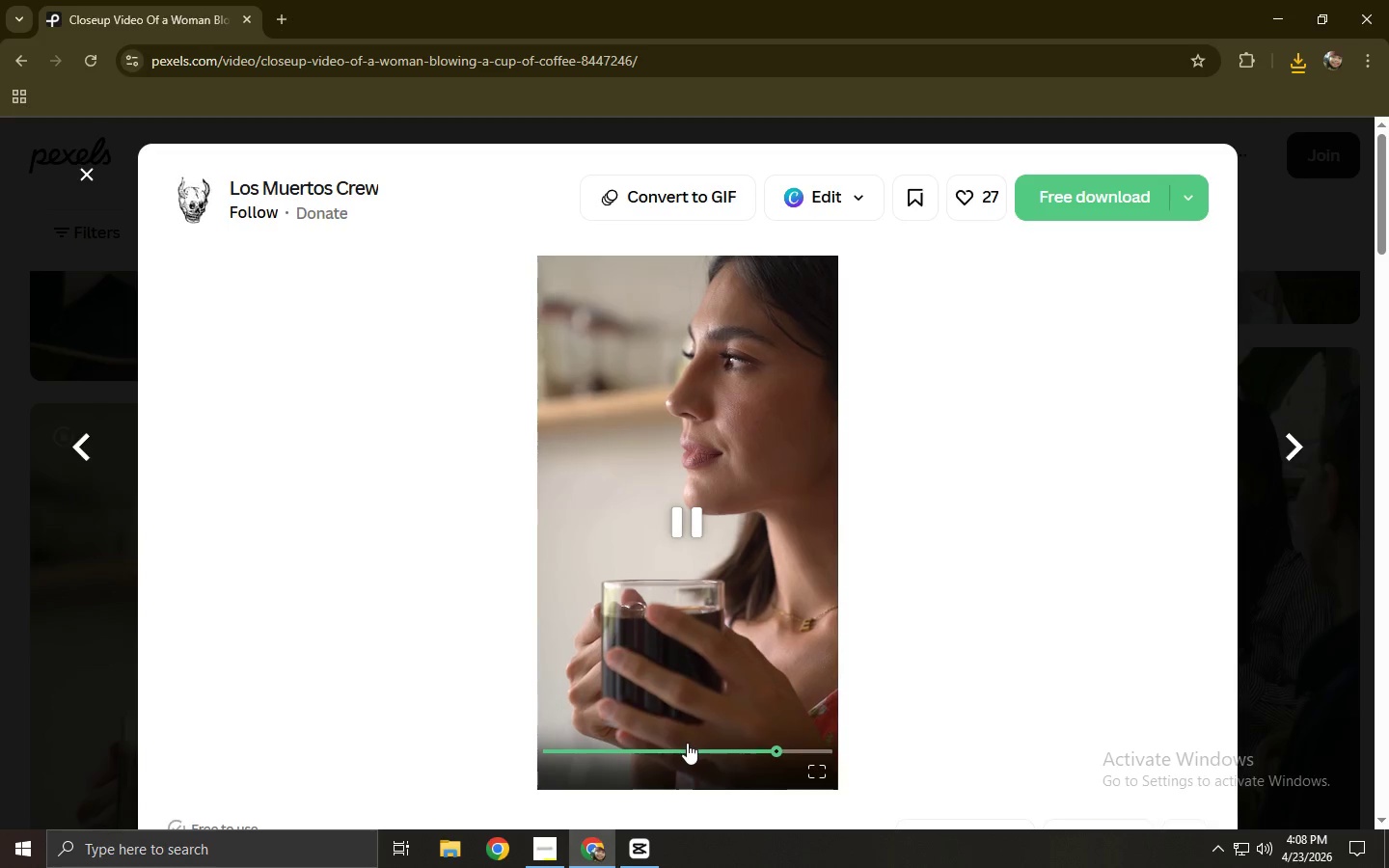 
scroll: coordinate [492, 697], scroll_direction: down, amount: 13.0
 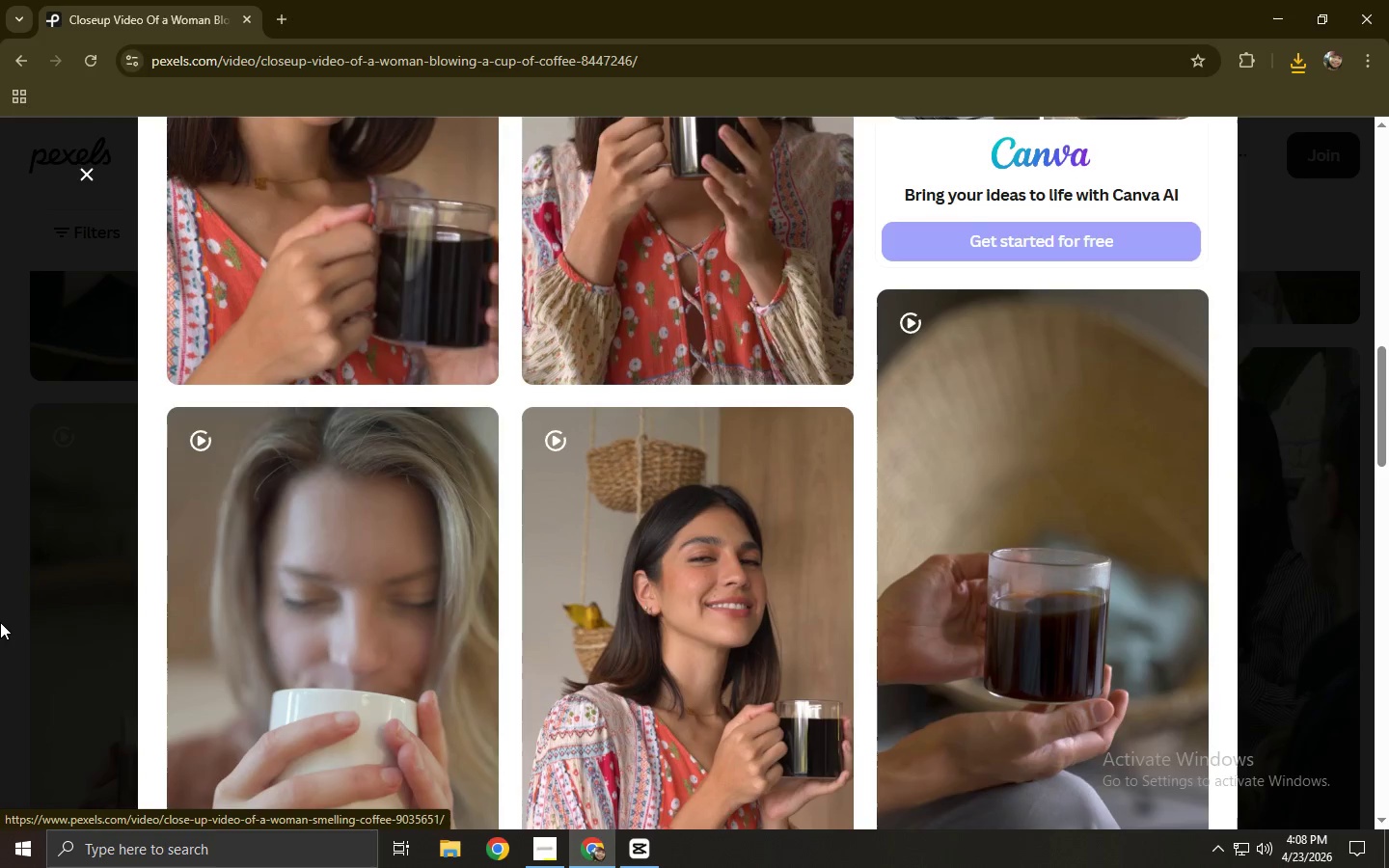 
left_click([0, 619])
 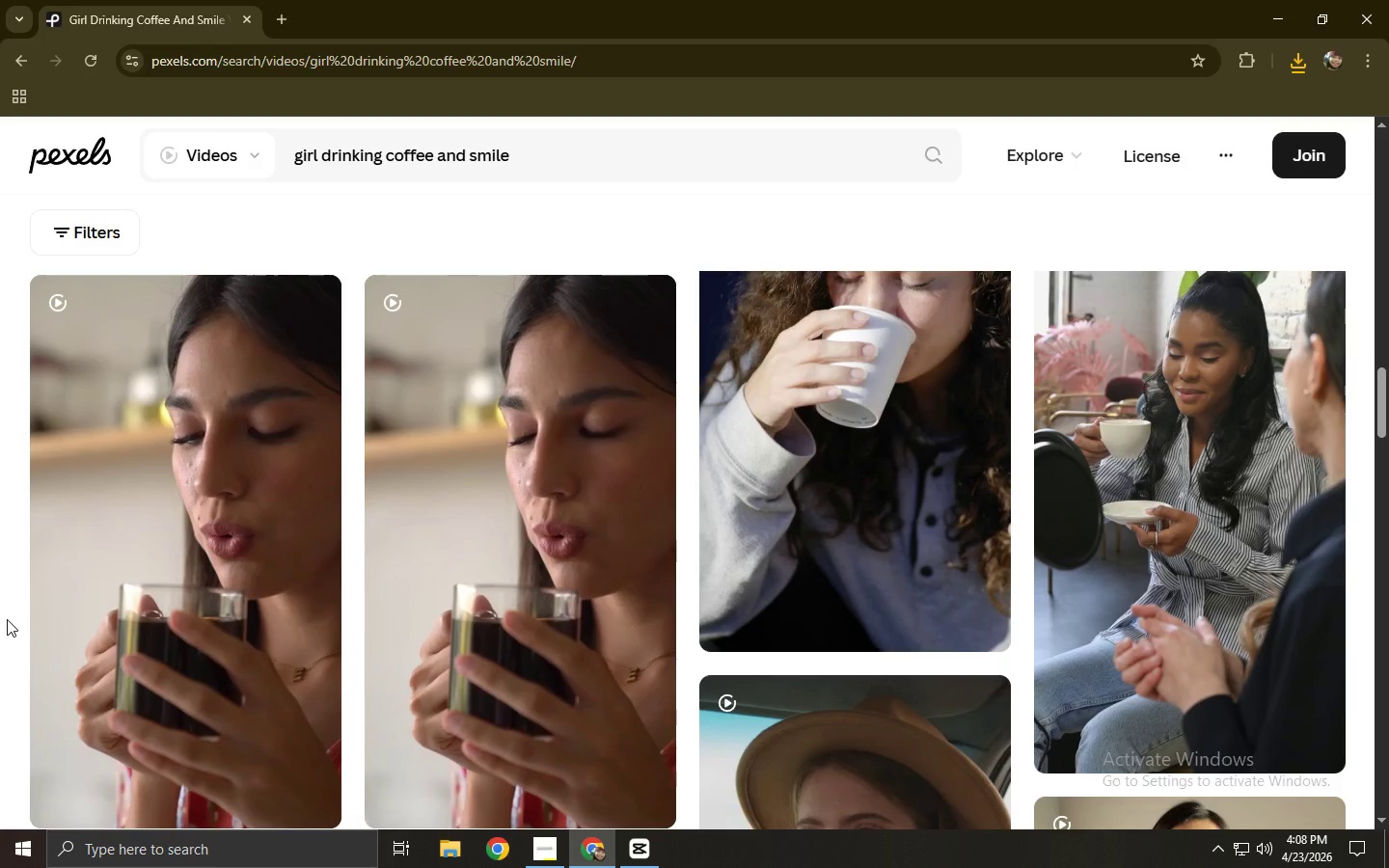 
wait(11.7)
 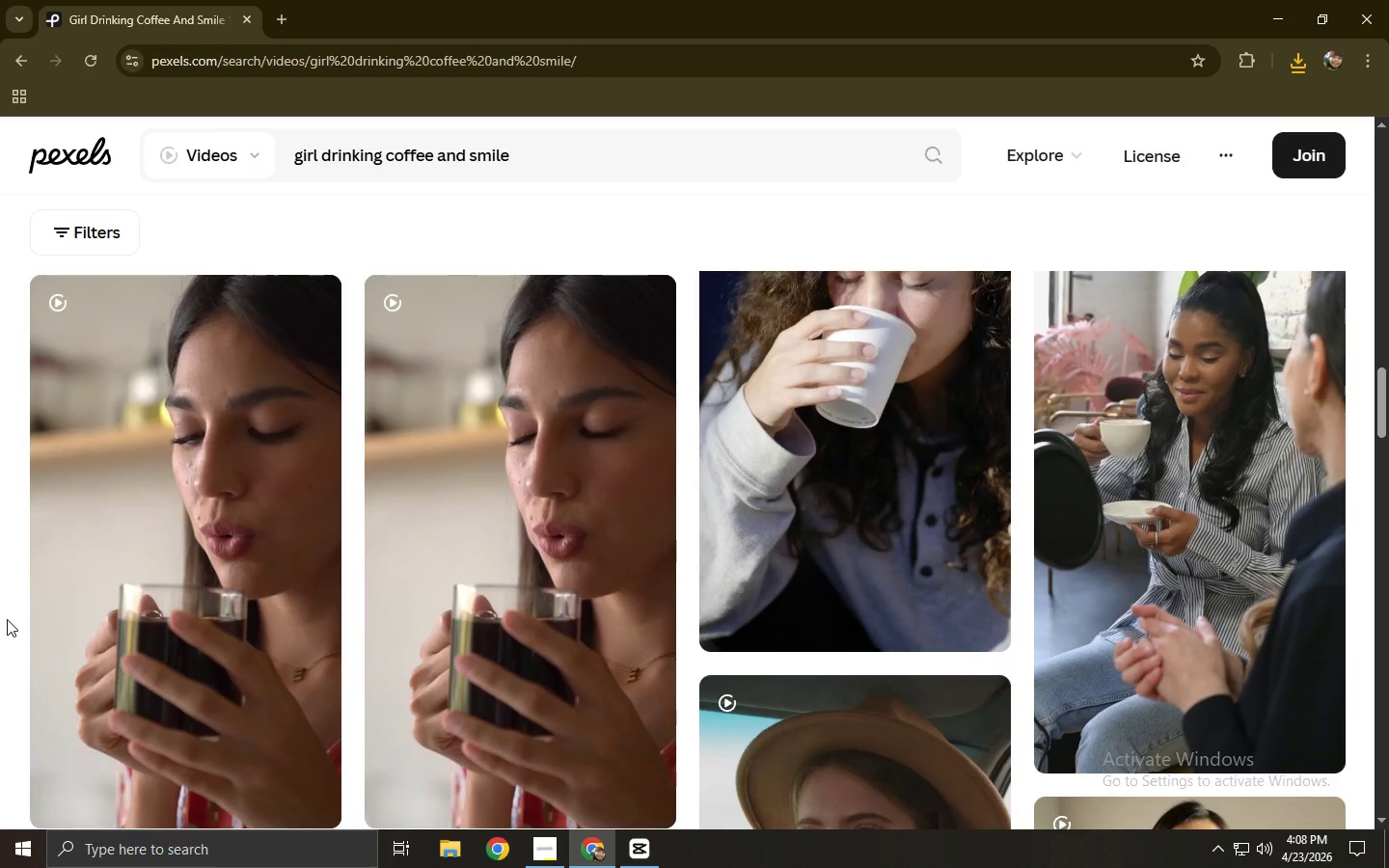 
left_click_drag(start_coordinate=[575, 145], to_coordinate=[166, 167])
 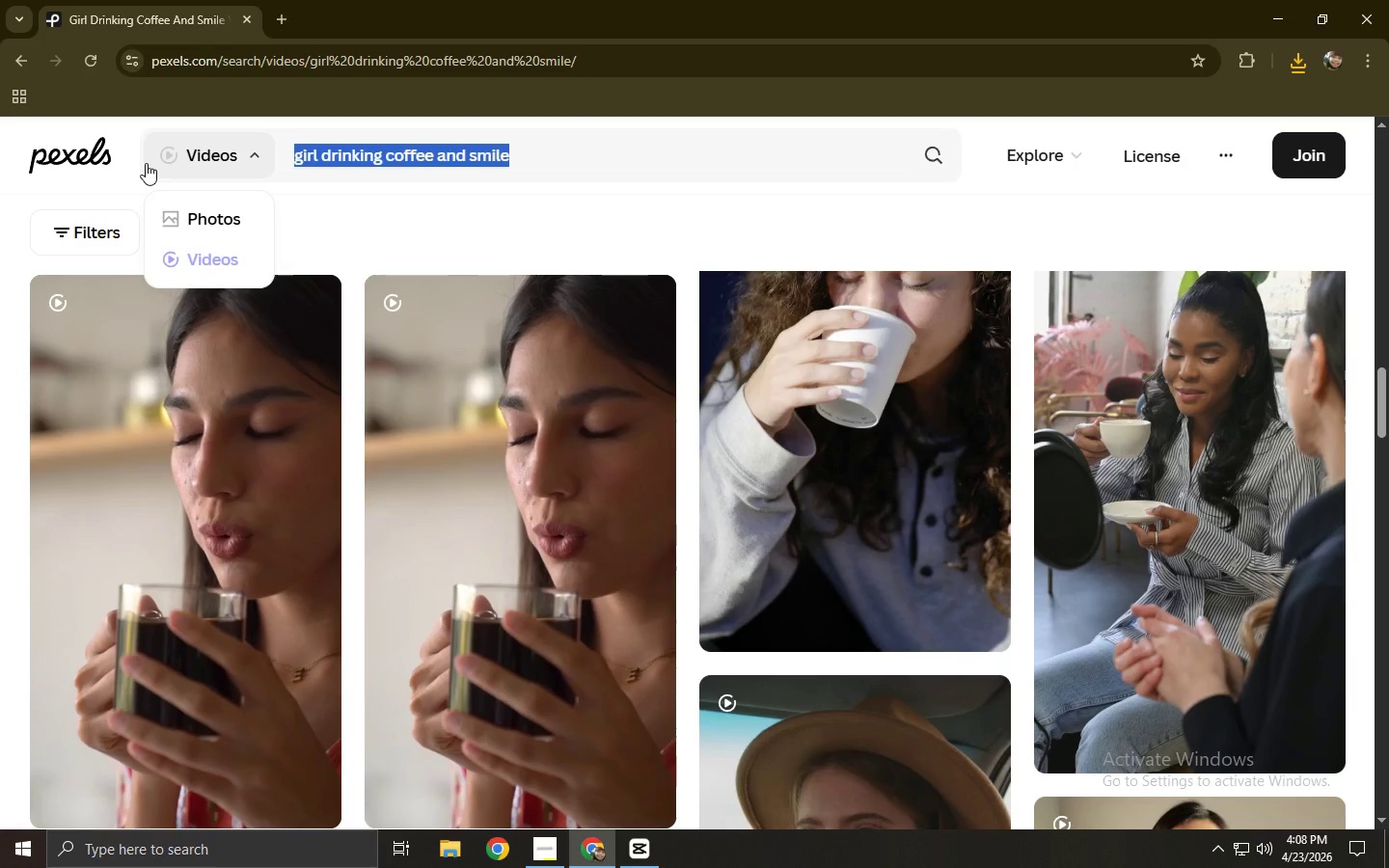 
type(bright minimal dental clinic)
 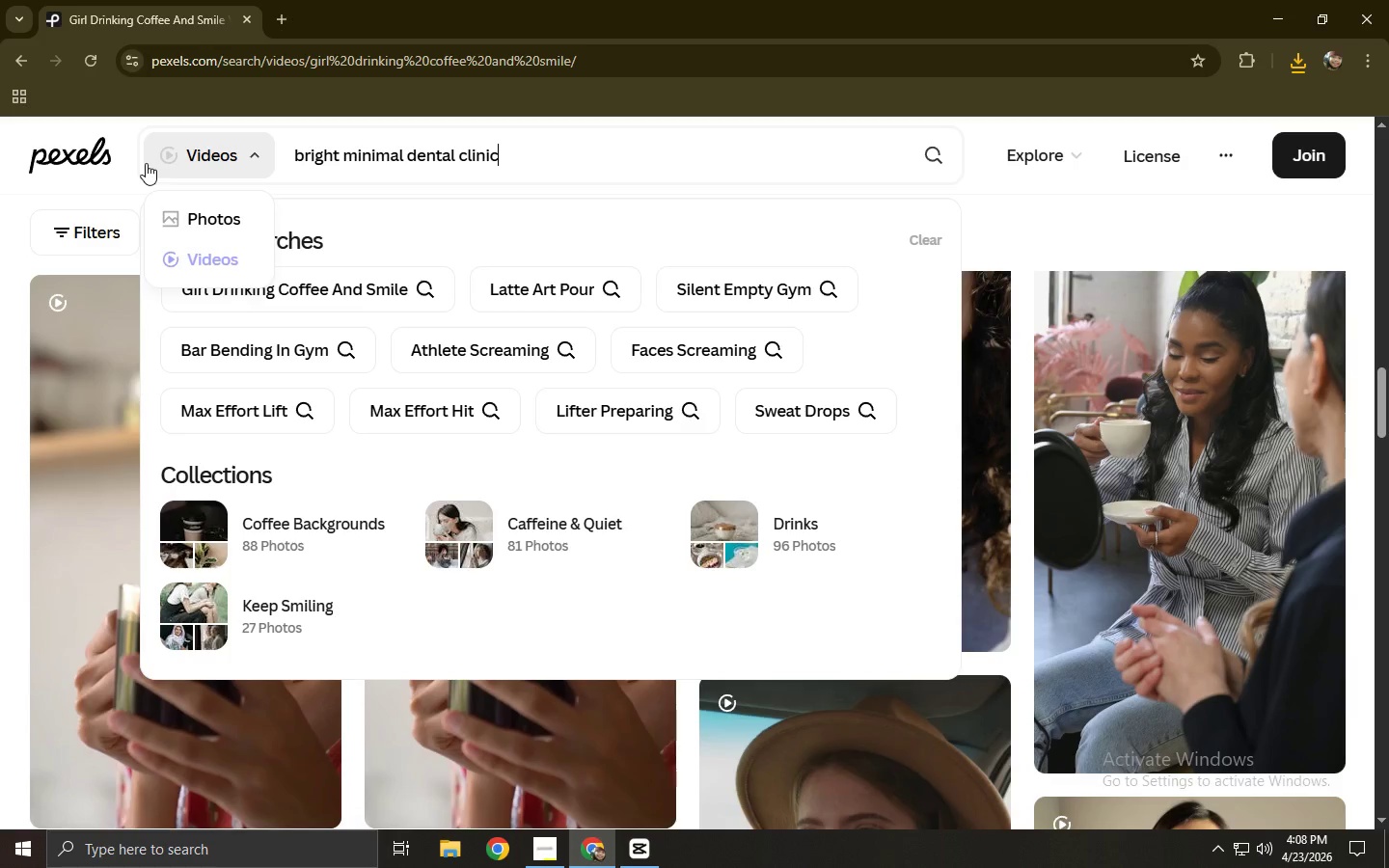 
key(Enter)
 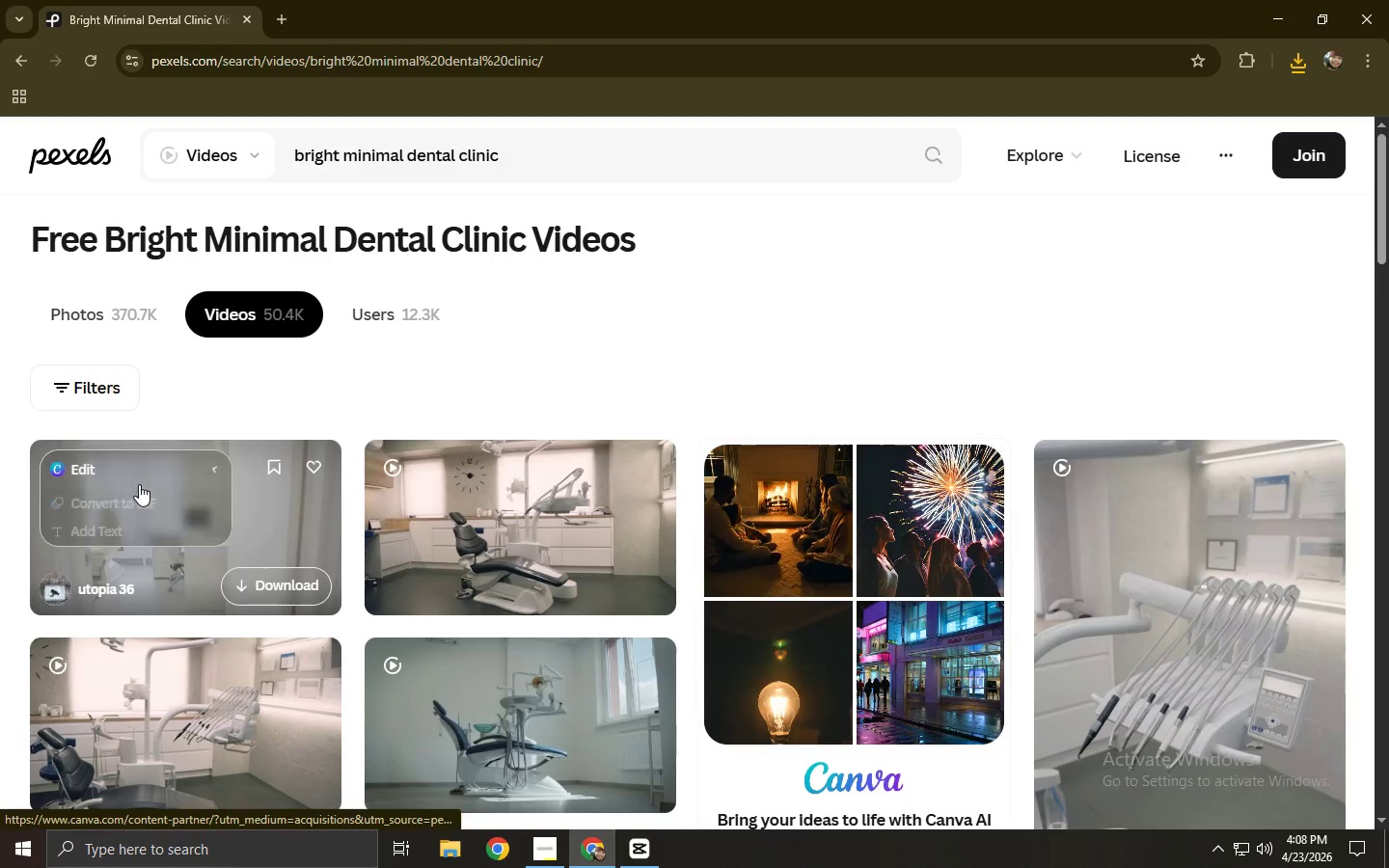 
wait(7.36)
 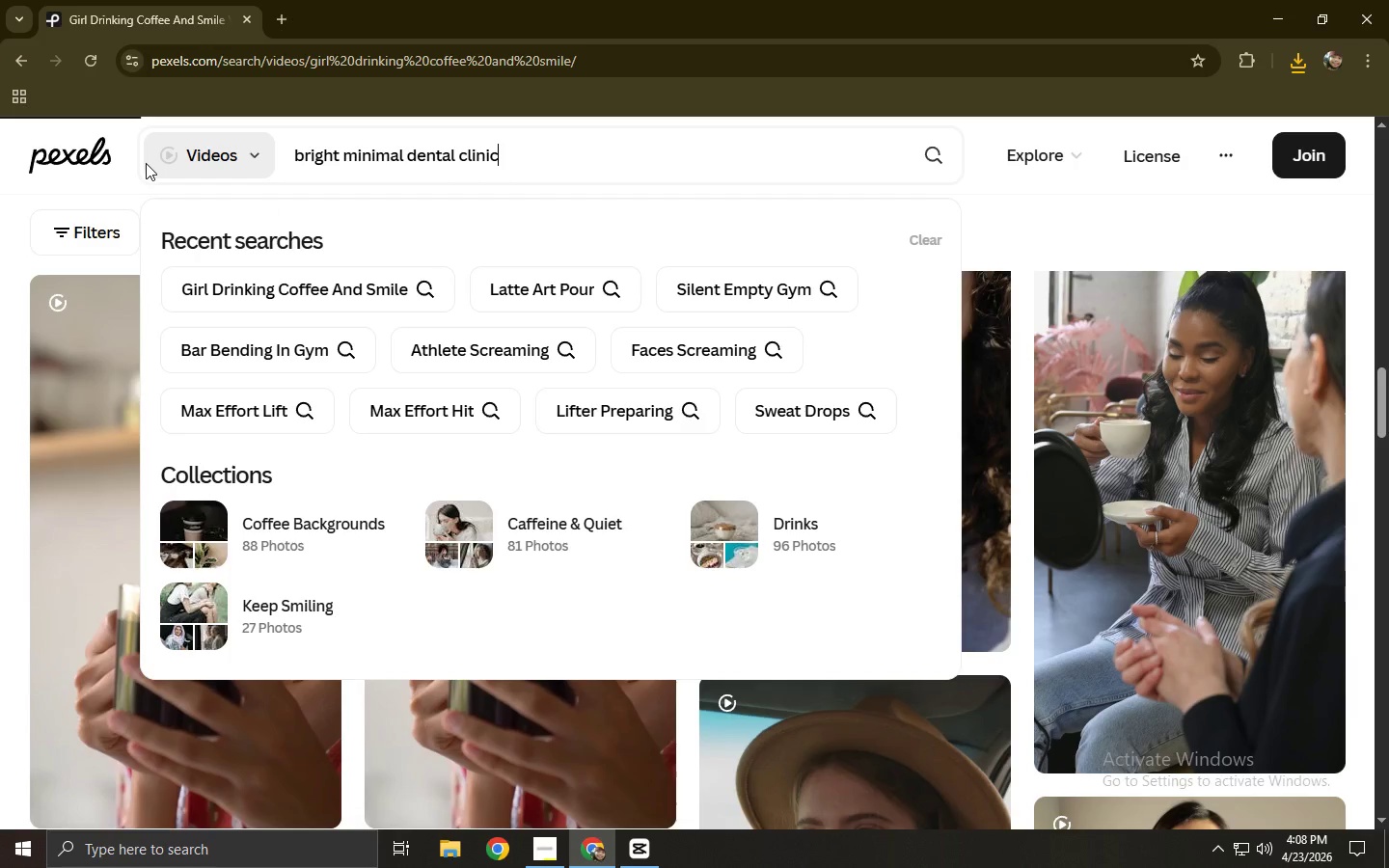 
left_click([247, 505])
 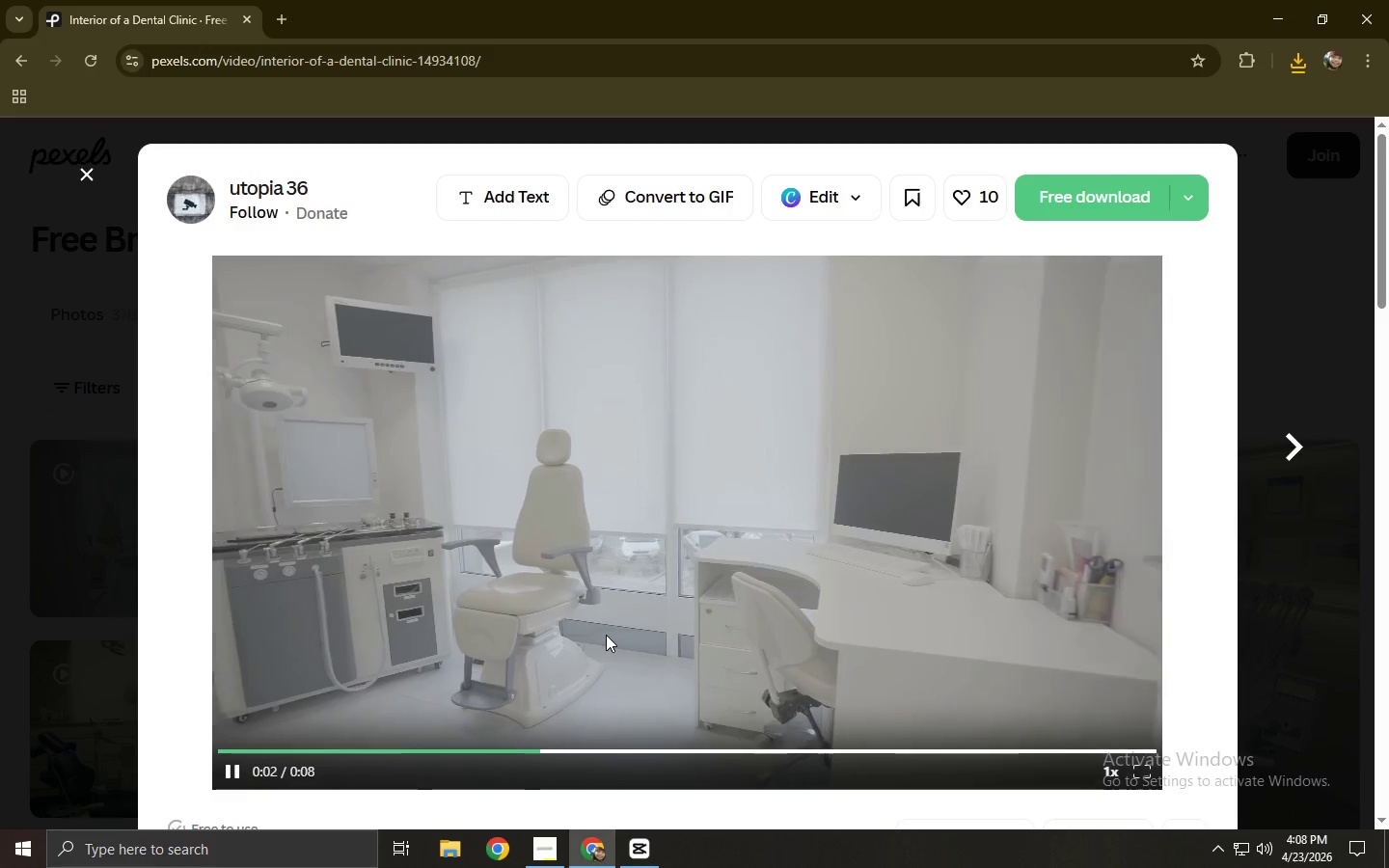 
wait(6.75)
 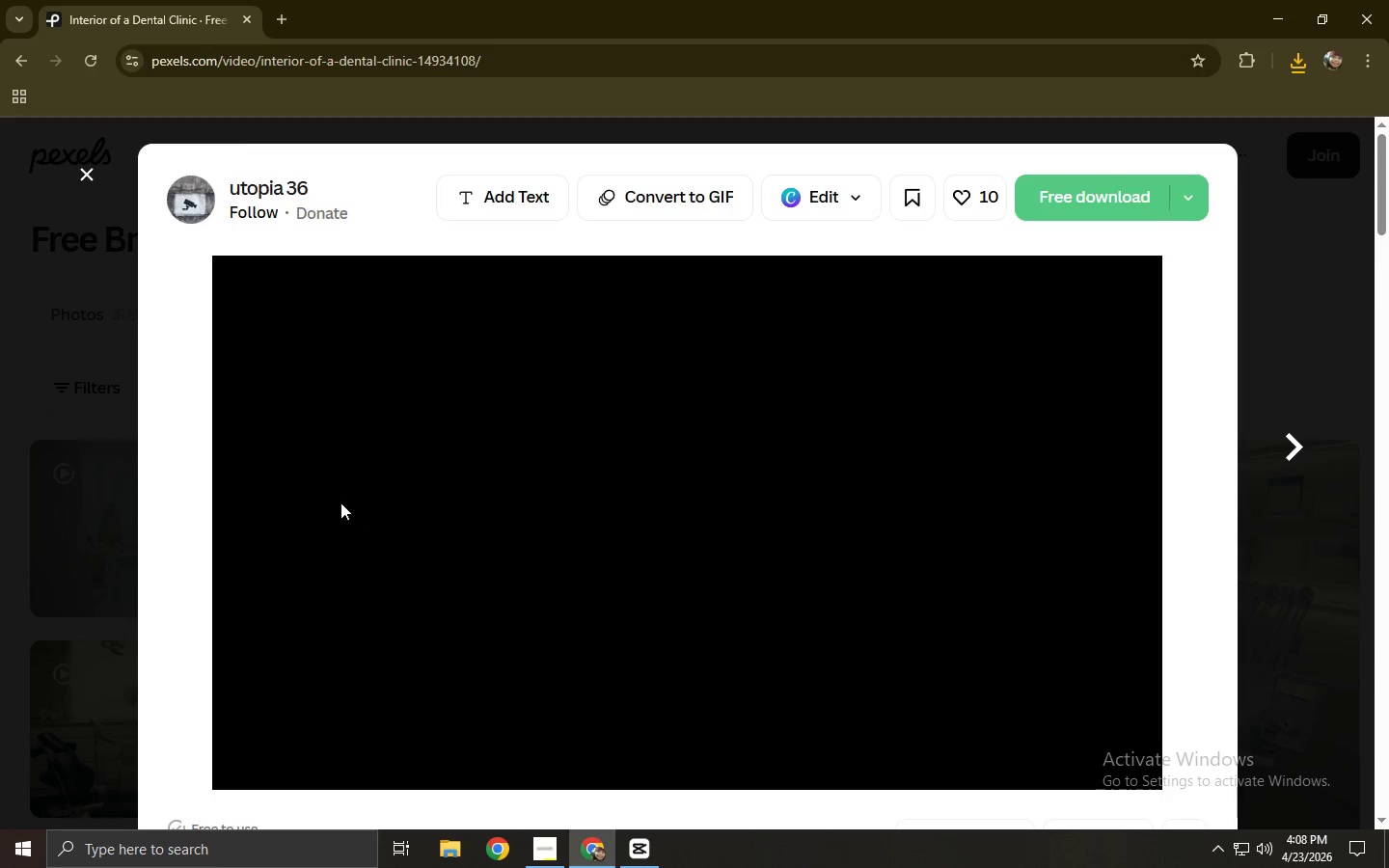 
left_click([1069, 193])
 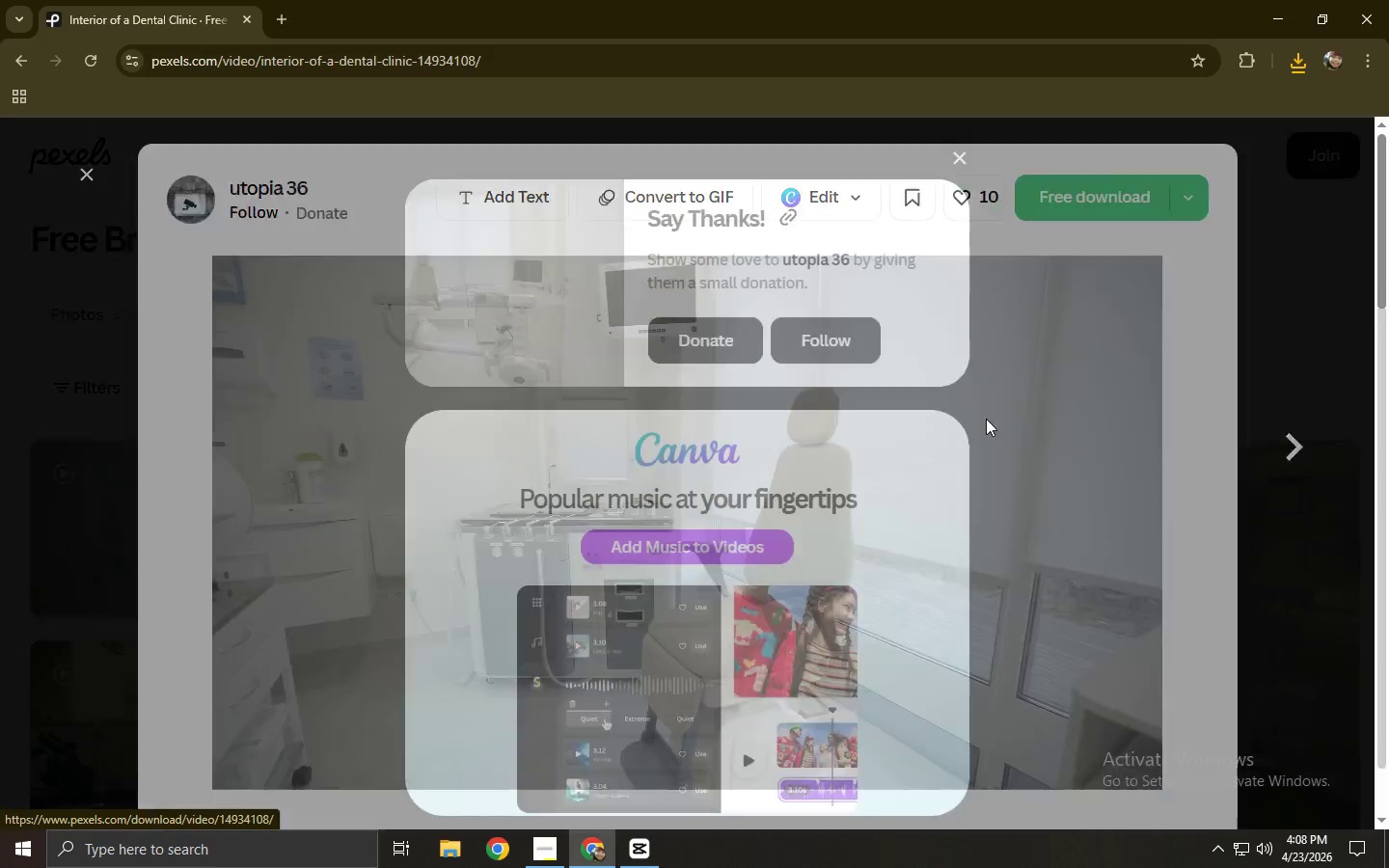 
left_click([999, 420])
 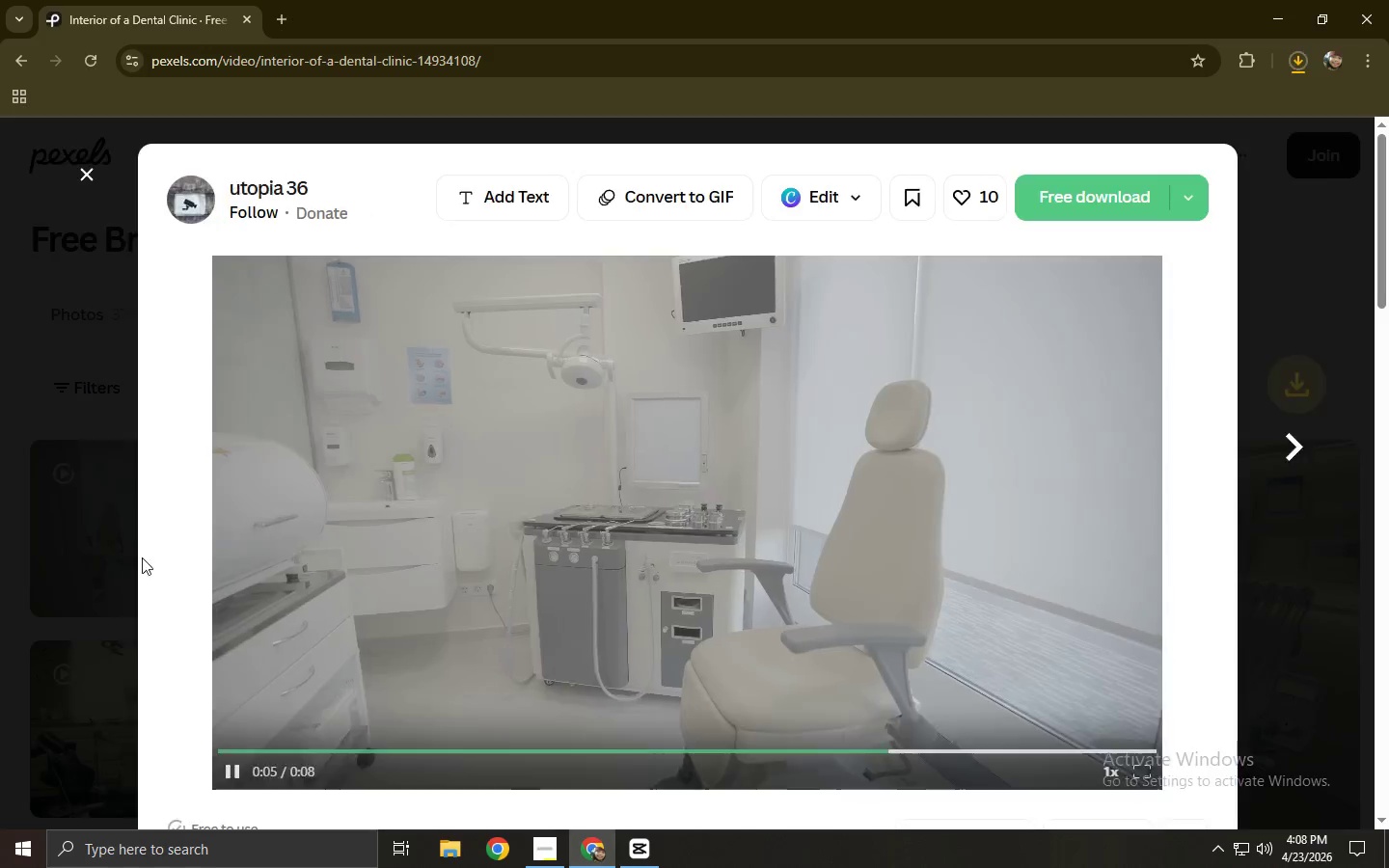 
scroll: coordinate [190, 535], scroll_direction: down, amount: 2.0
 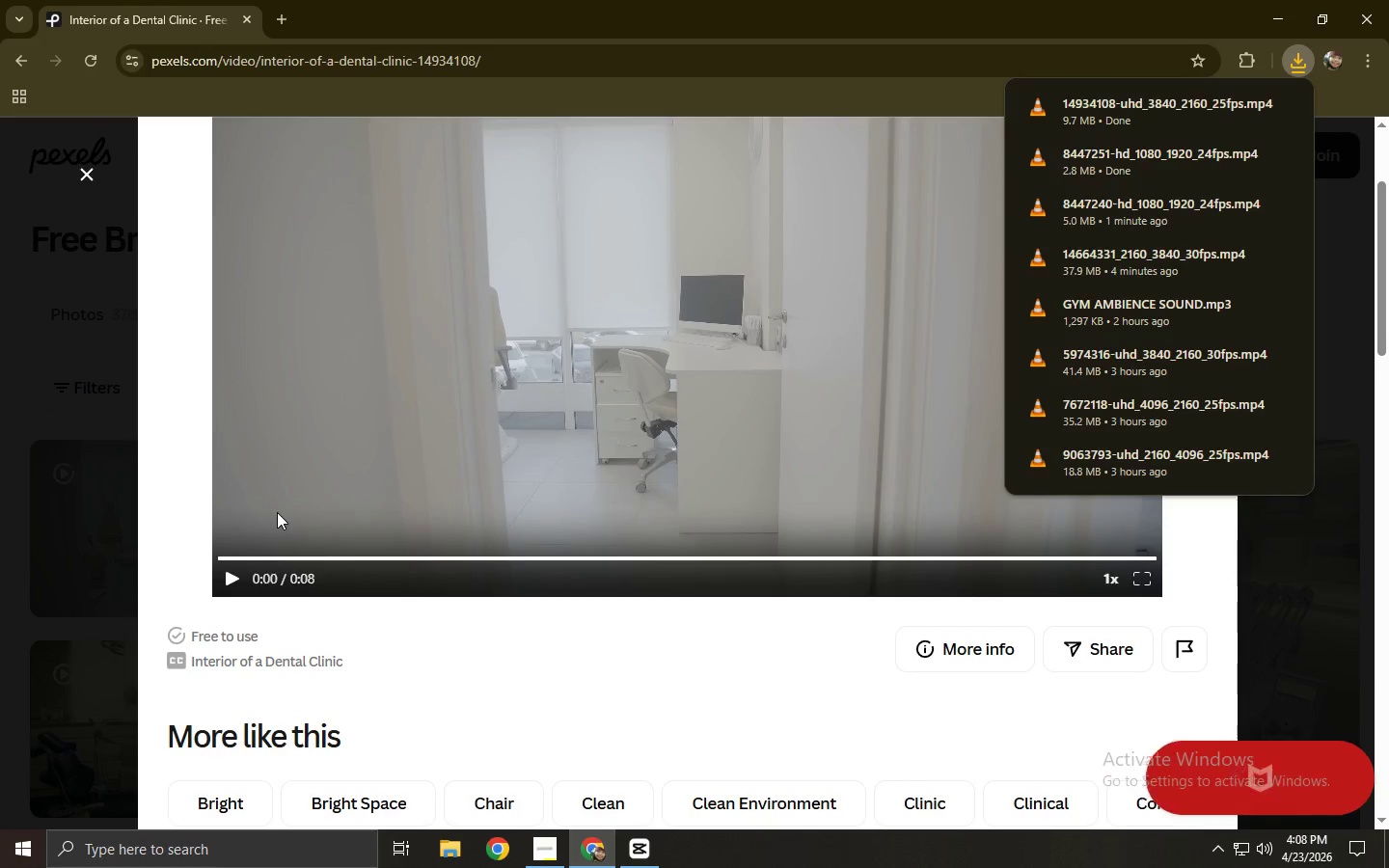 
wait(9.56)
 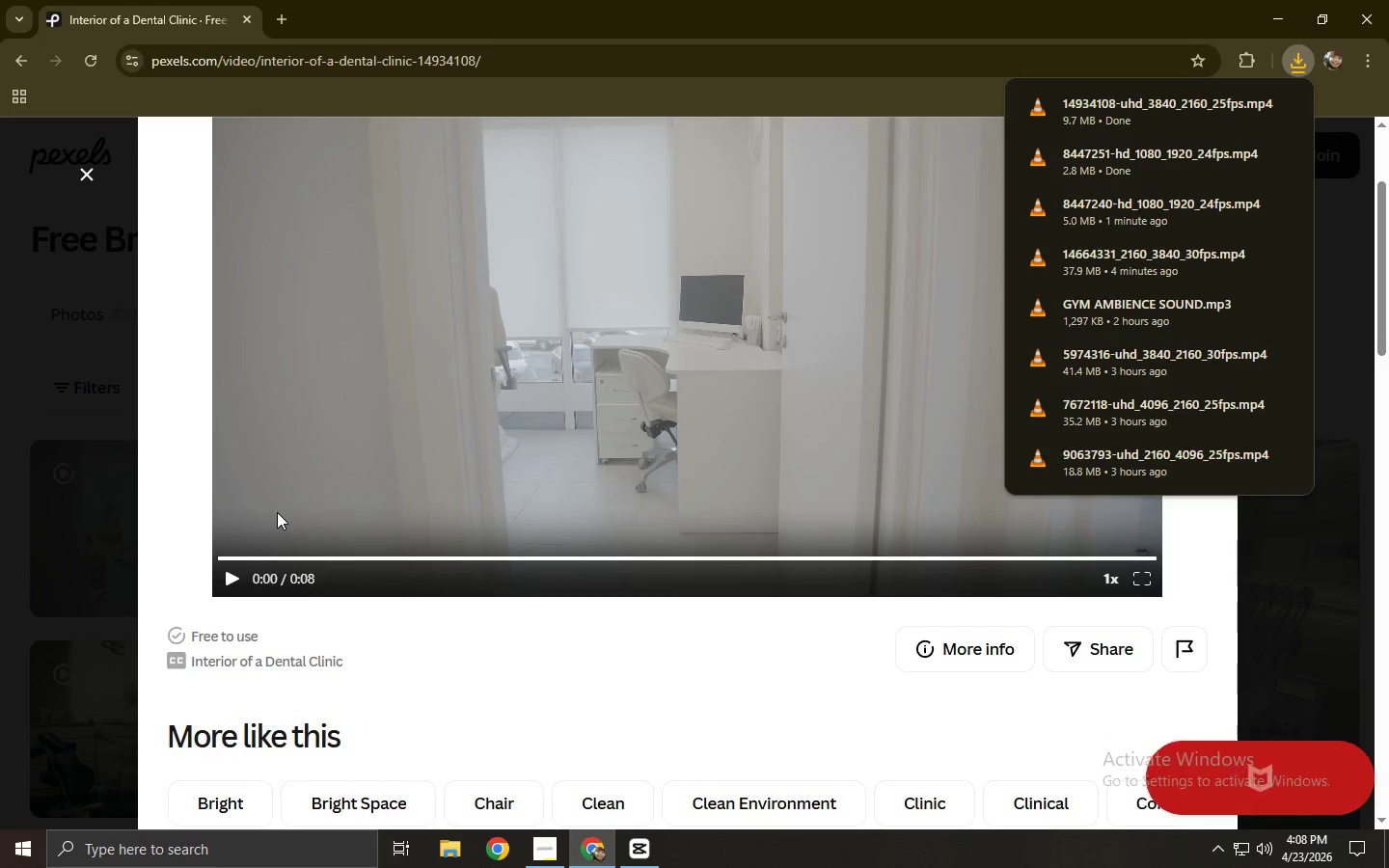 
scroll: coordinate [441, 514], scroll_direction: down, amount: 4.0
 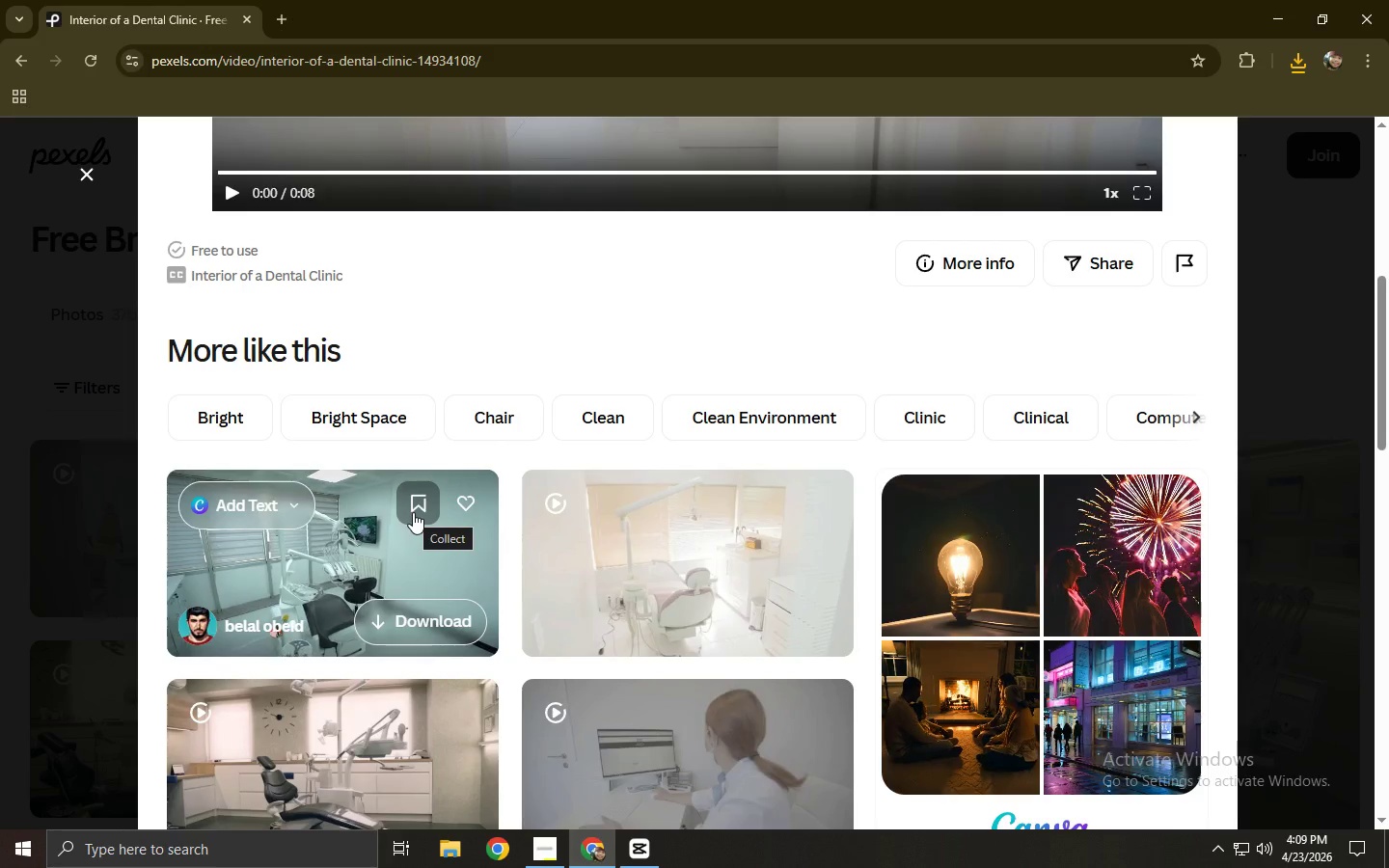 
wait(13.55)
 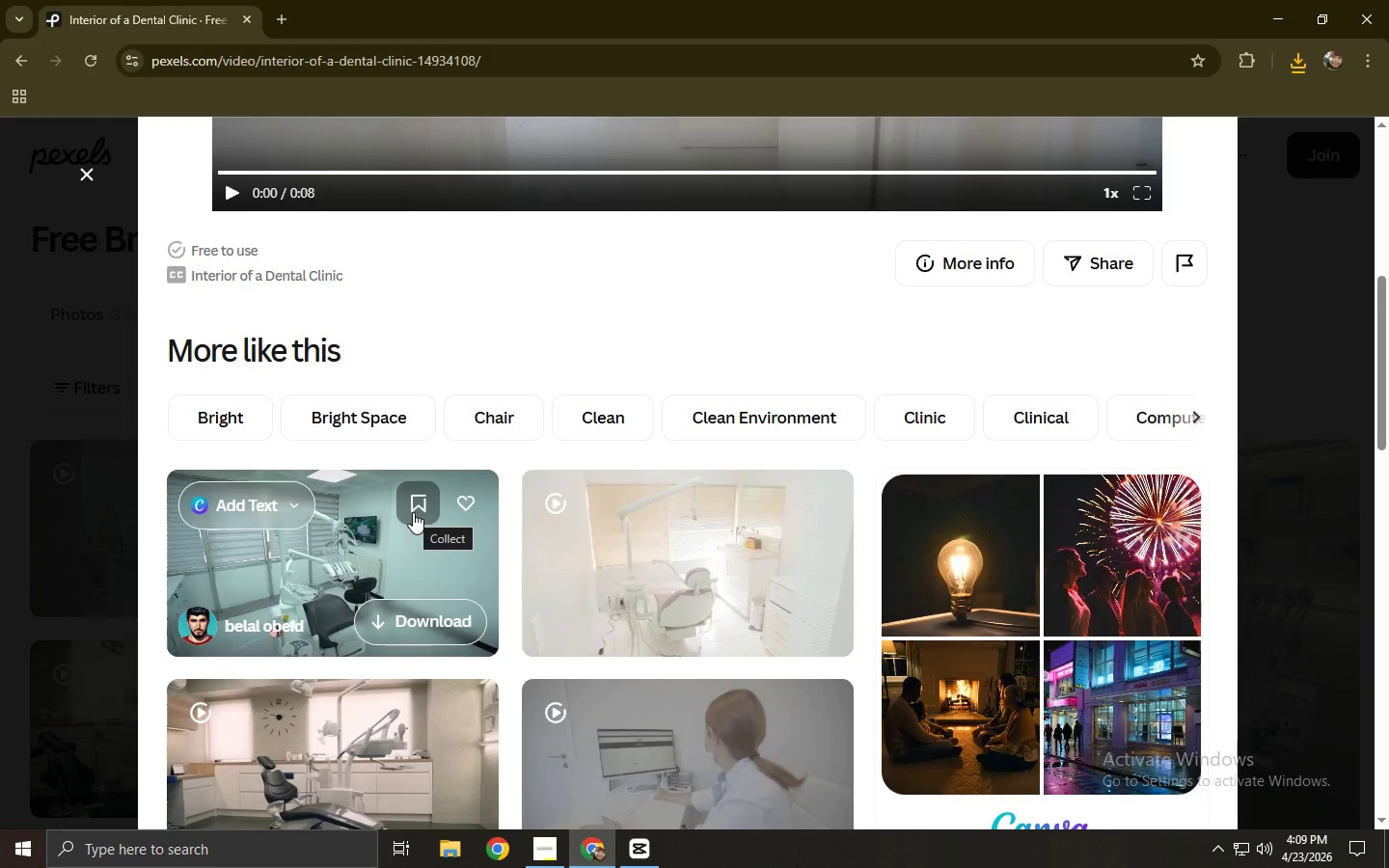 
left_click([0, 504])
 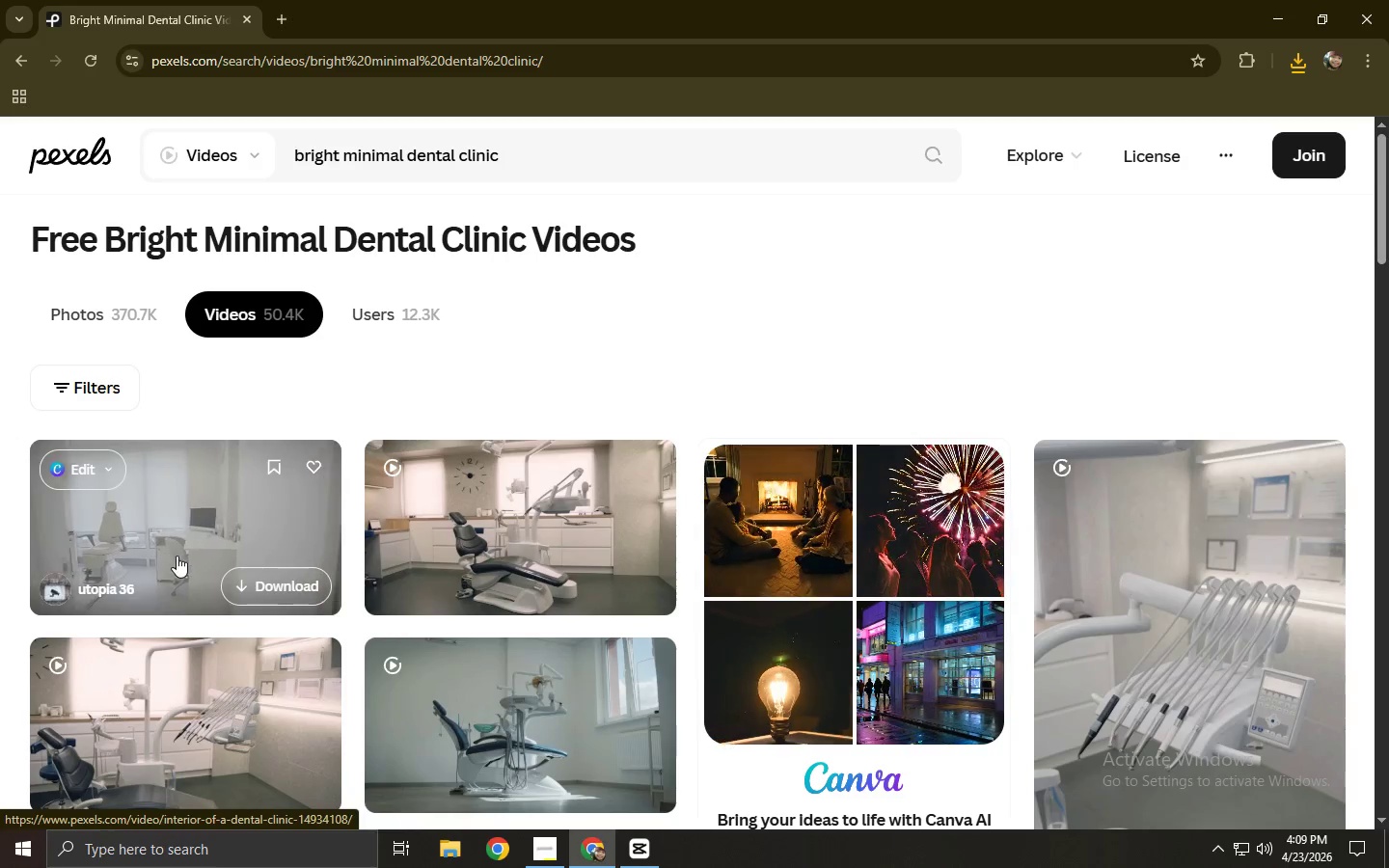 
scroll: coordinate [267, 574], scroll_direction: down, amount: 3.0
 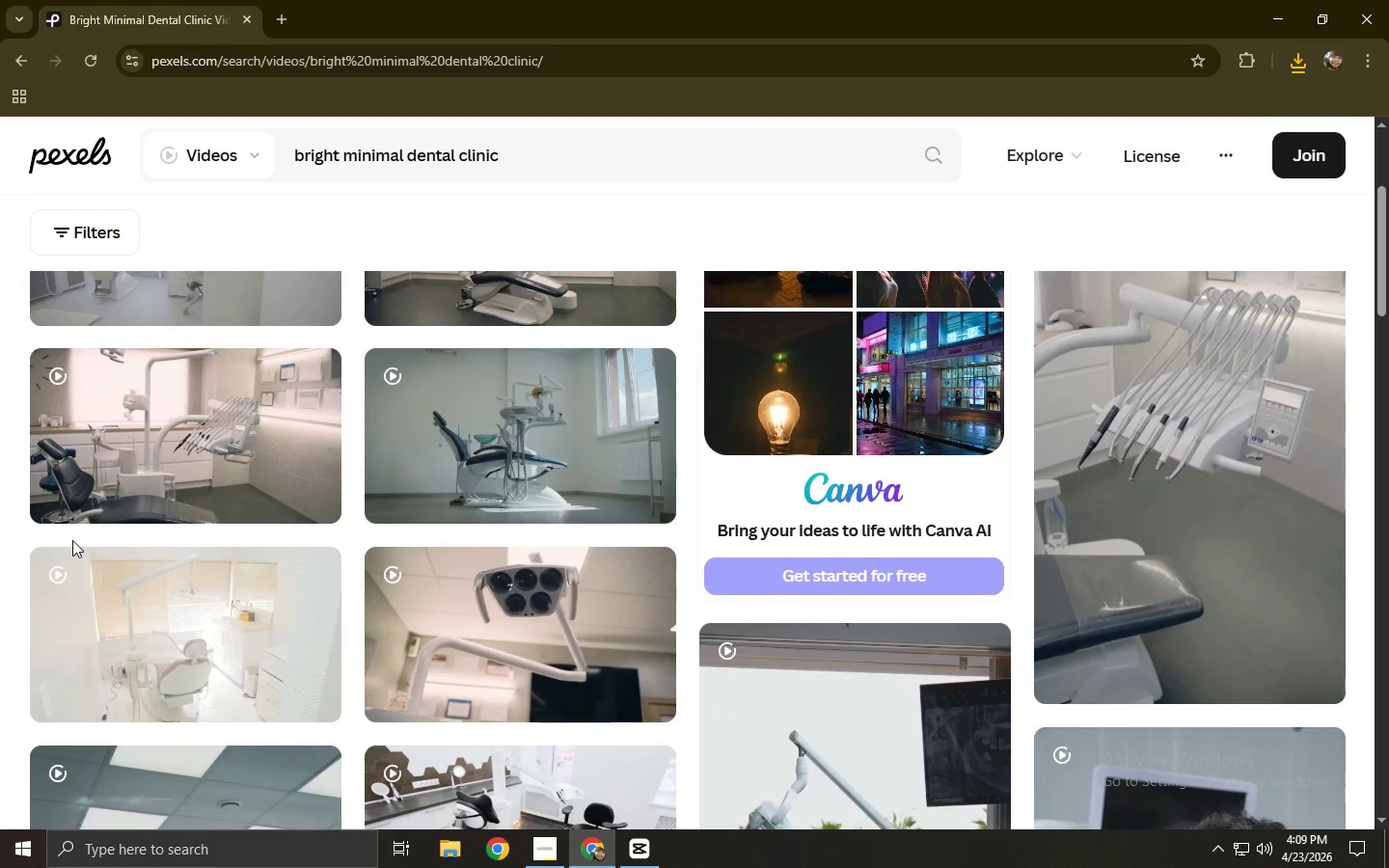 
wait(7.39)
 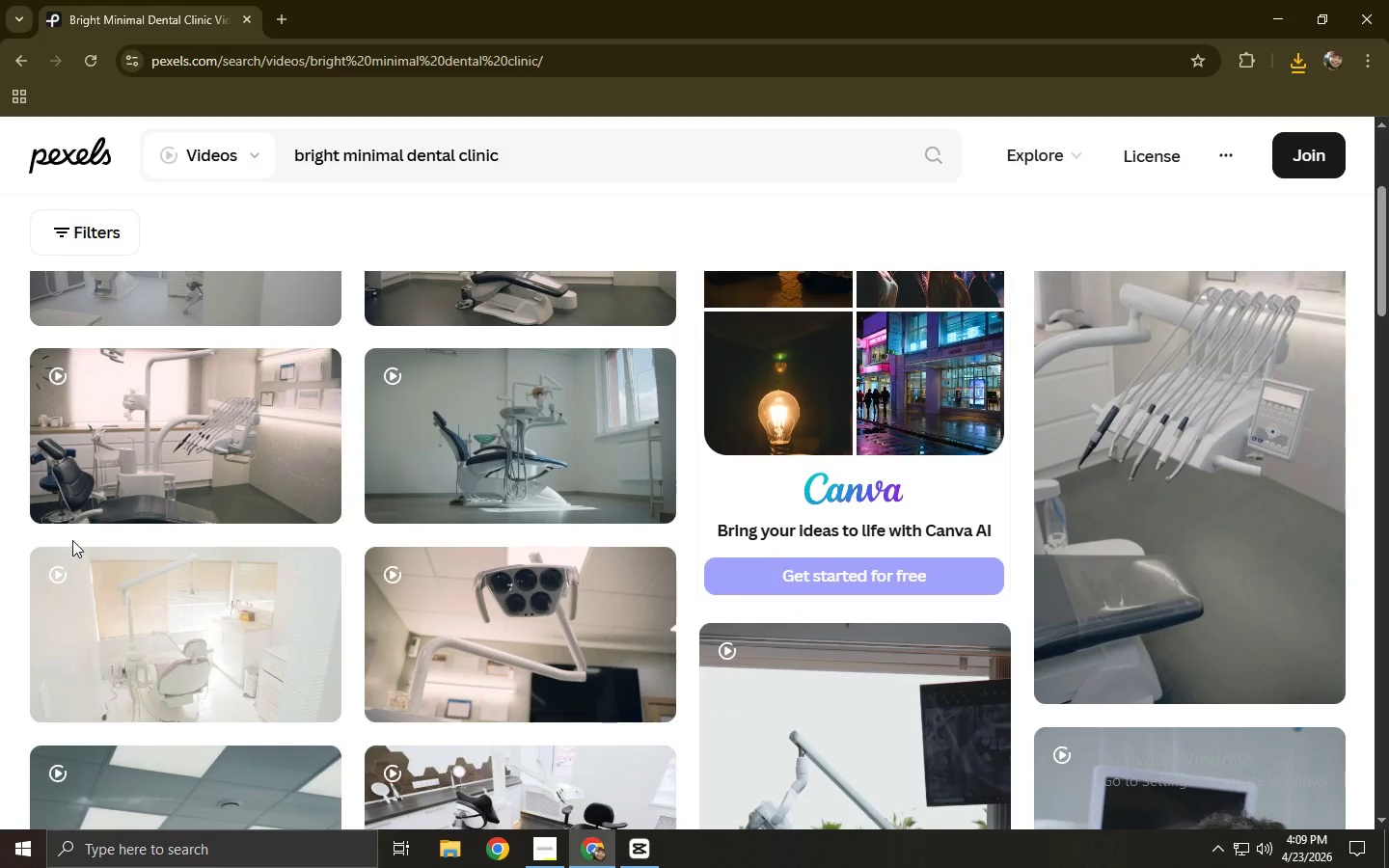 
scroll: coordinate [80, 548], scroll_direction: down, amount: 5.0
 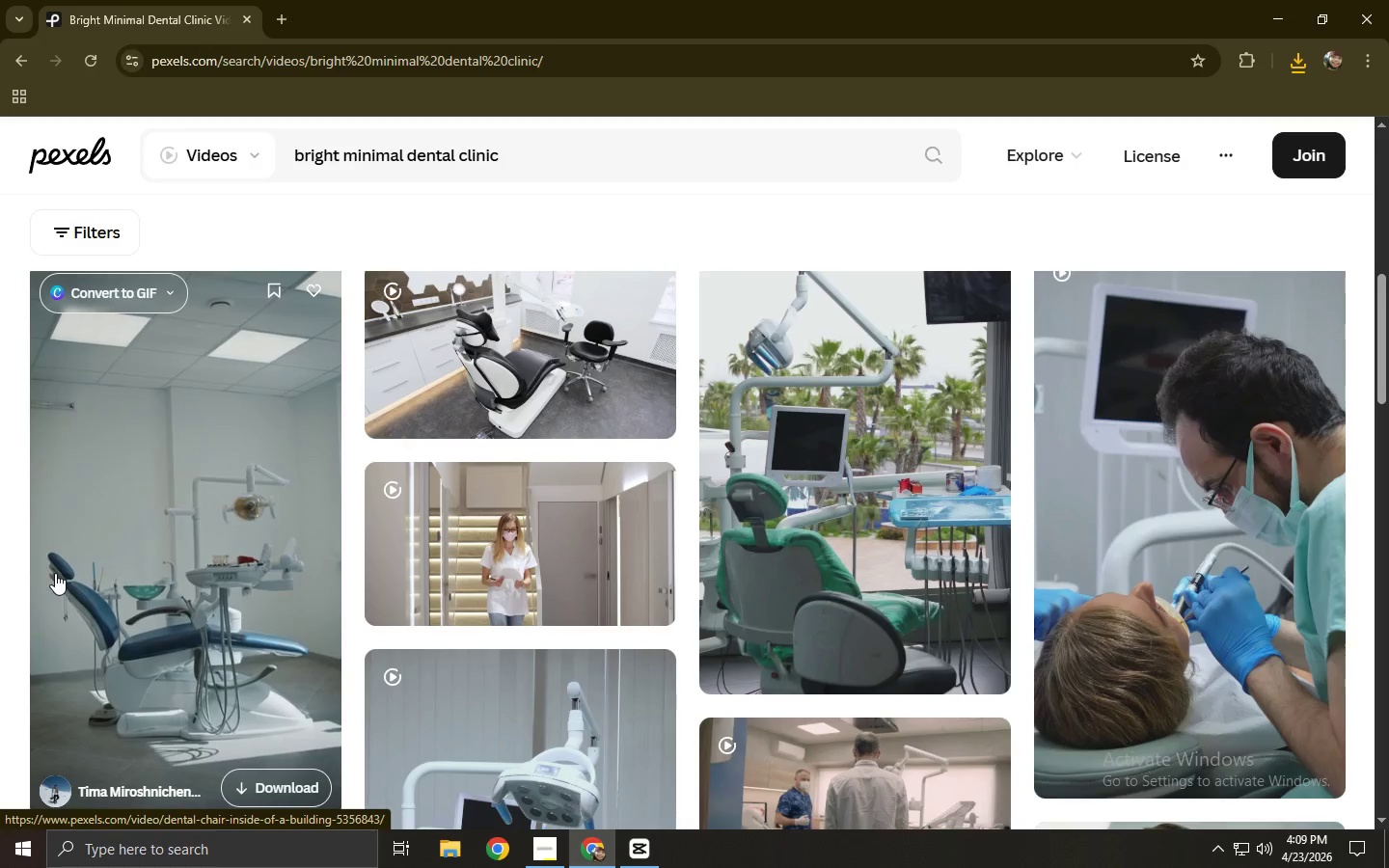 
wait(13.64)
 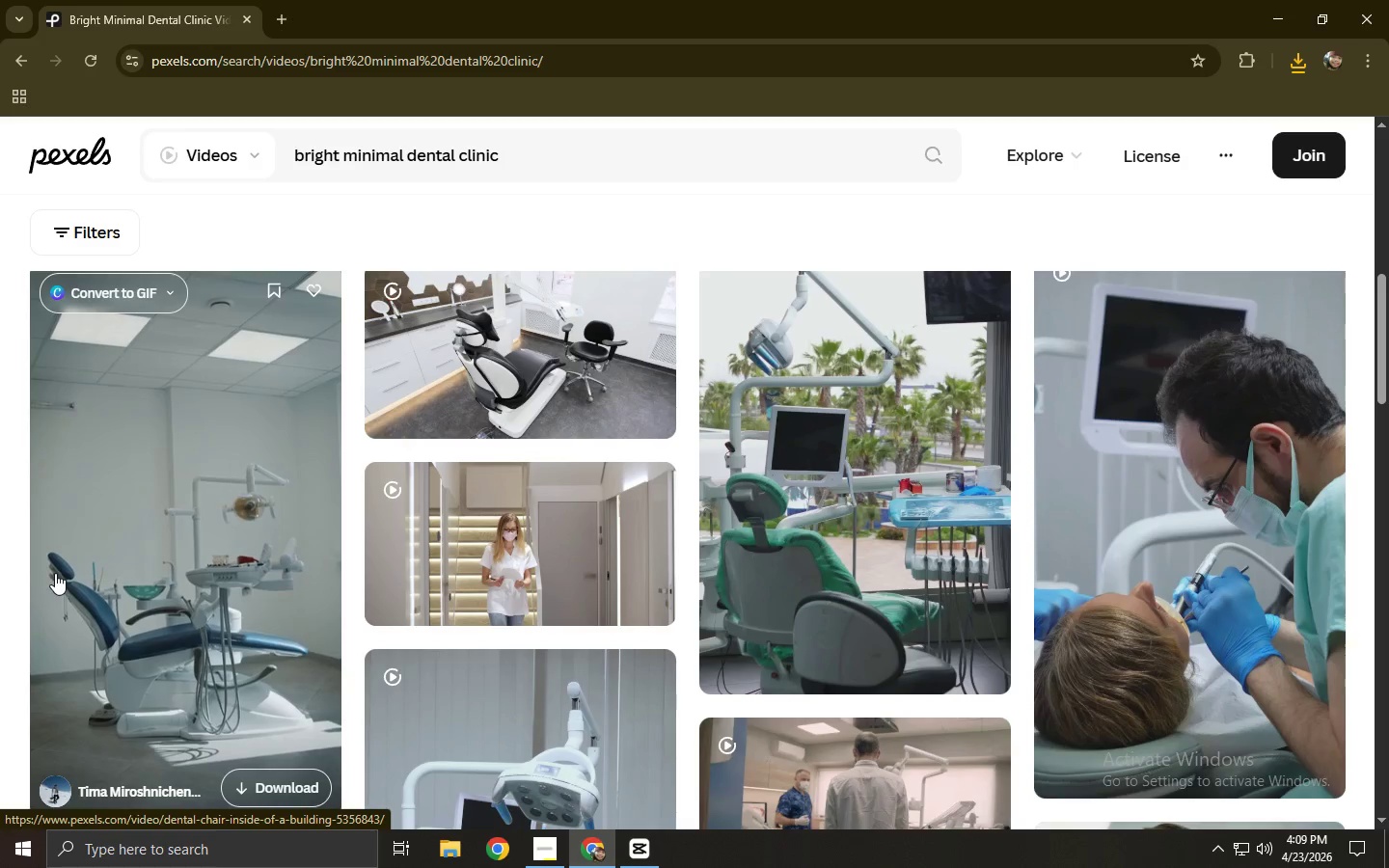 
key(Alt+AltLeft)
 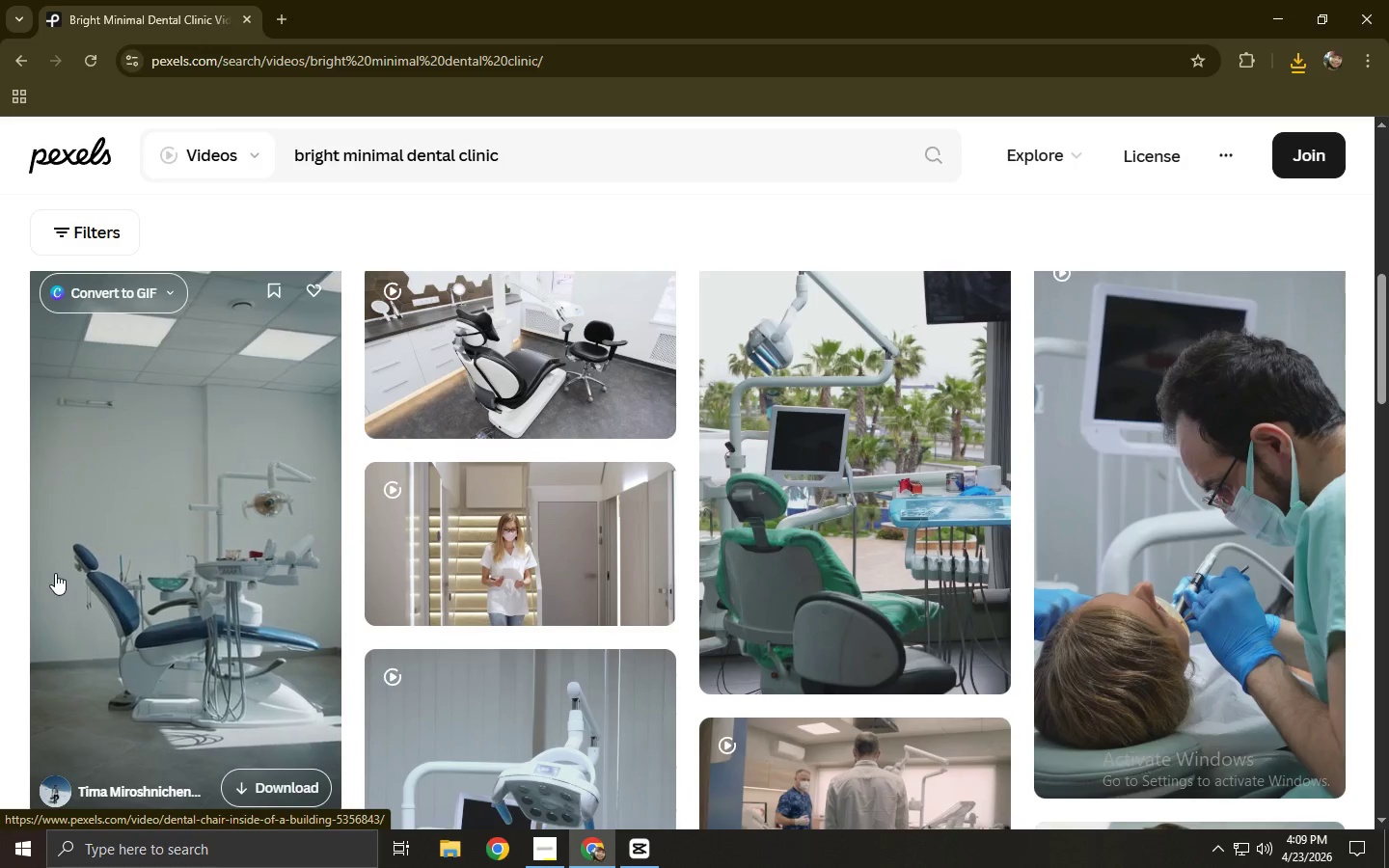 
key(Alt+Tab)